 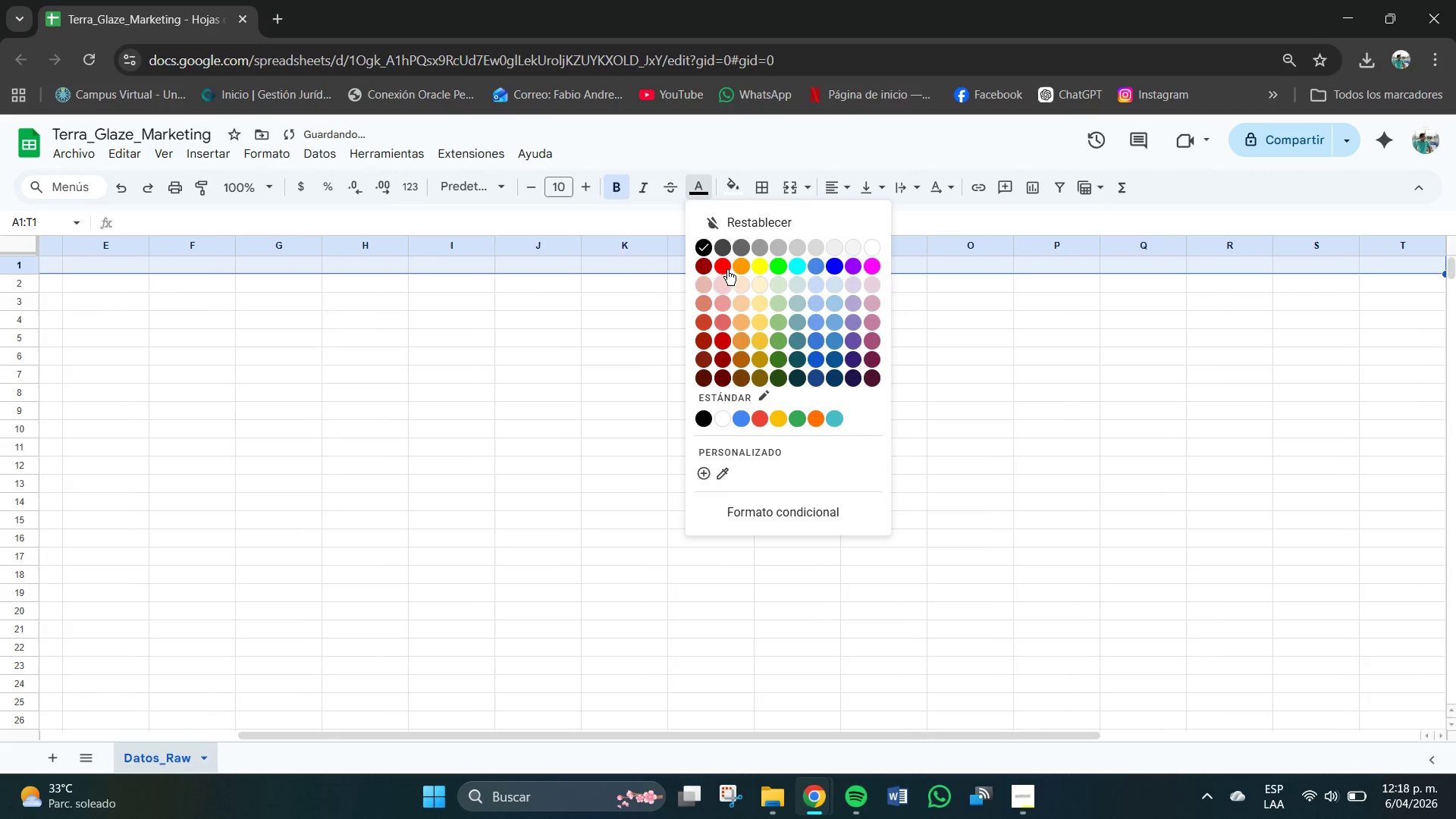 
left_click([733, 190])
 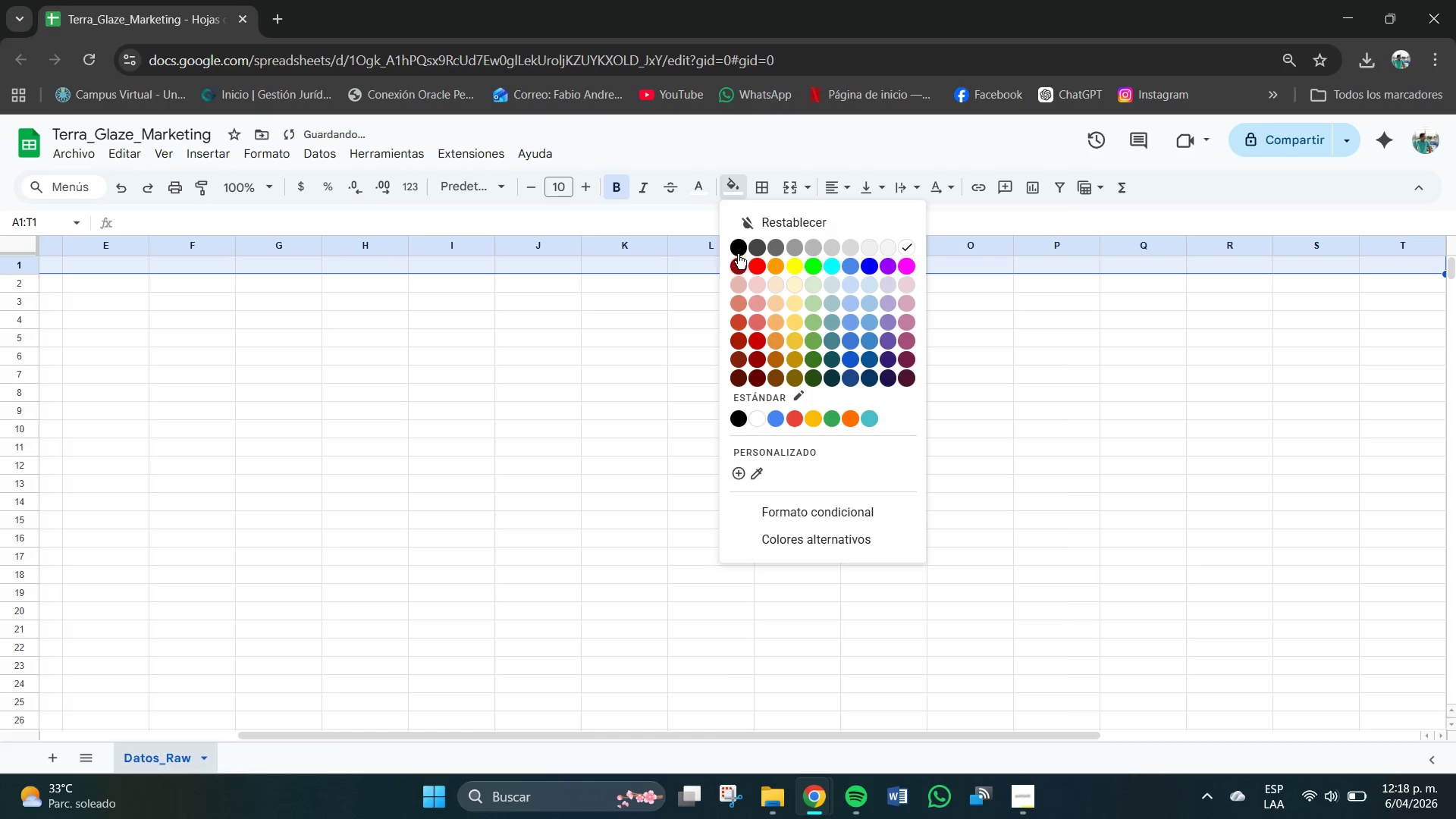 
left_click([738, 245])
 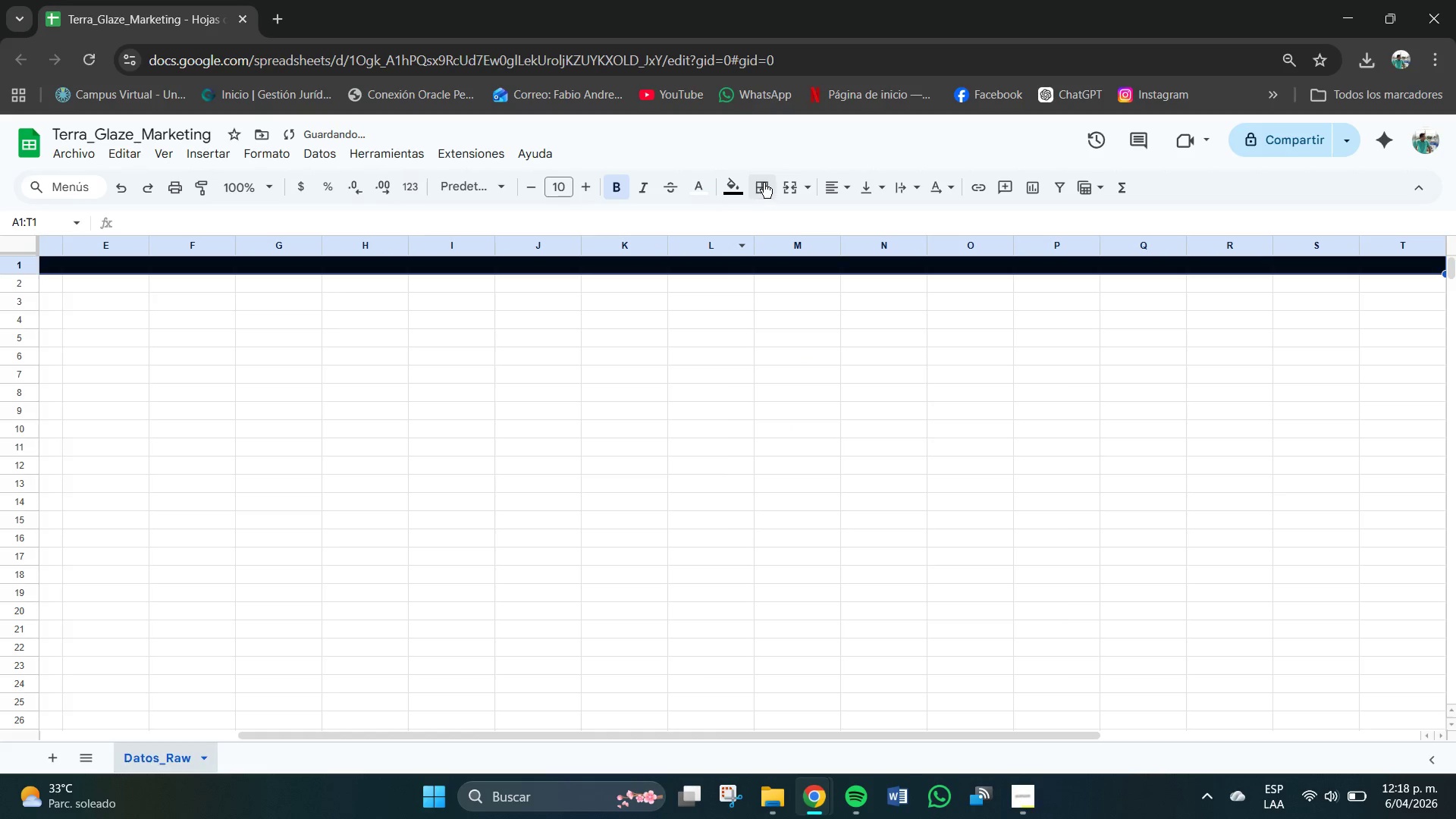 
left_click([764, 183])
 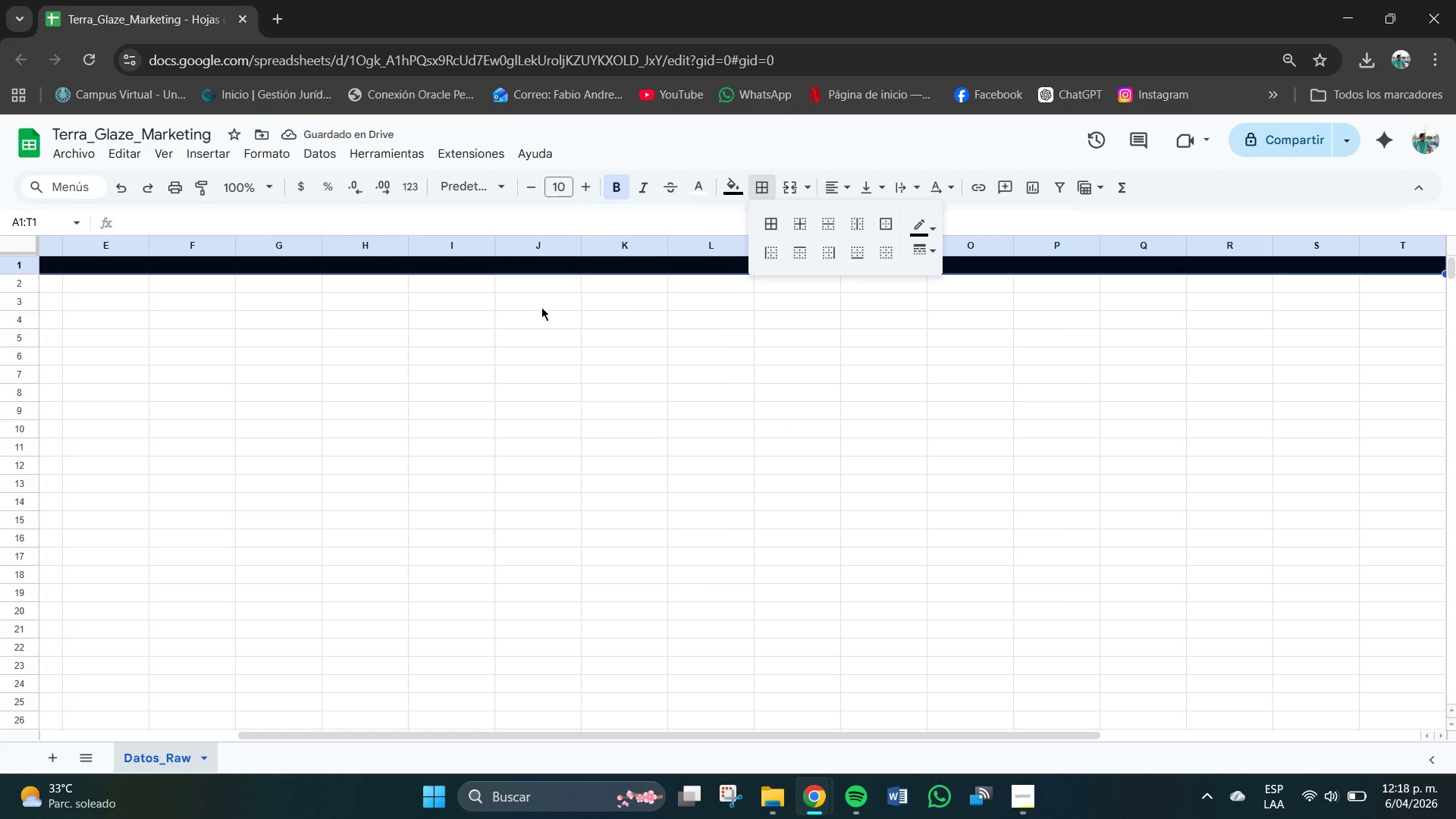 
left_click([568, 266])
 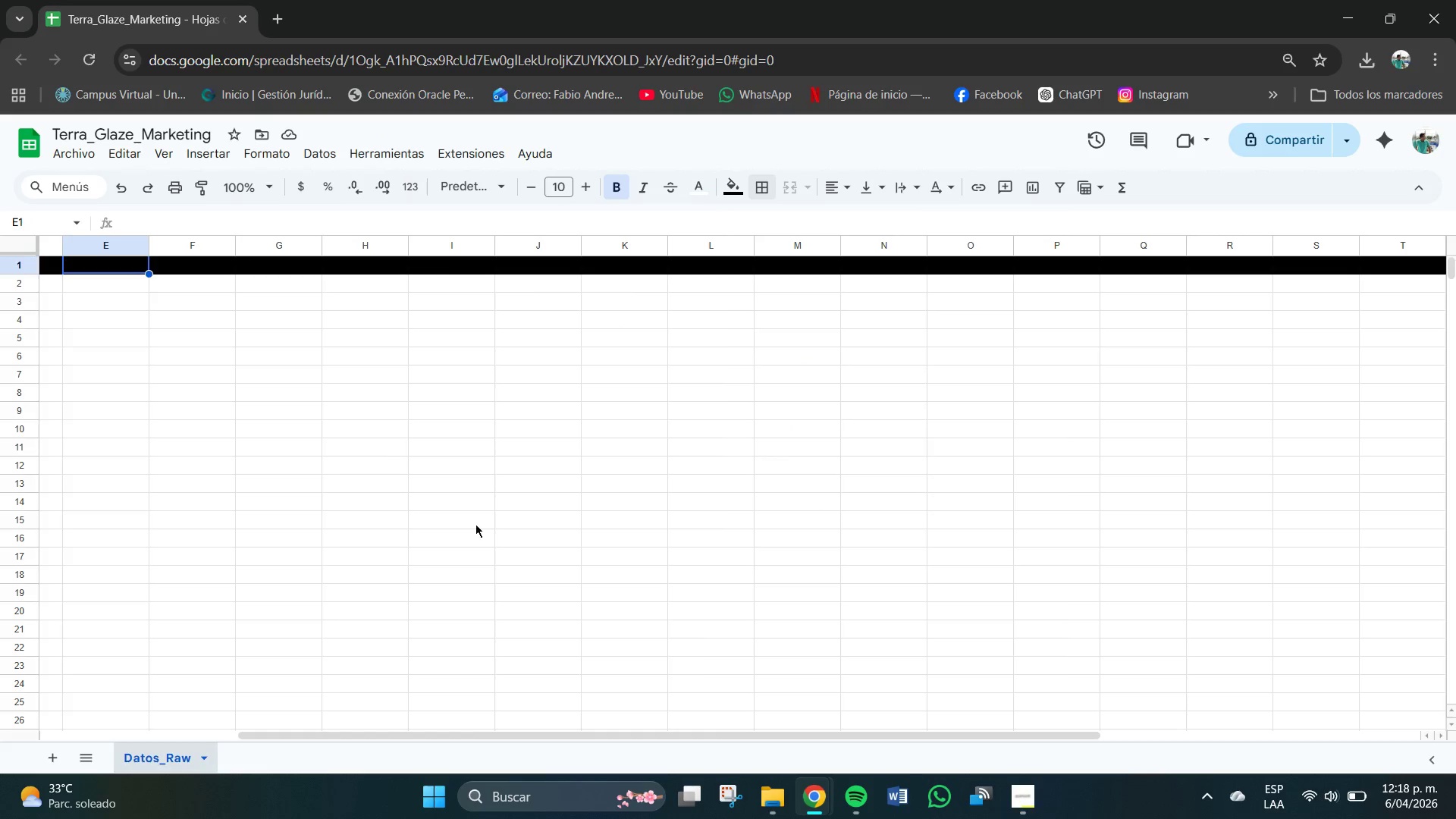 
left_click_drag(start_coordinate=[753, 733], to_coordinate=[531, 726])
 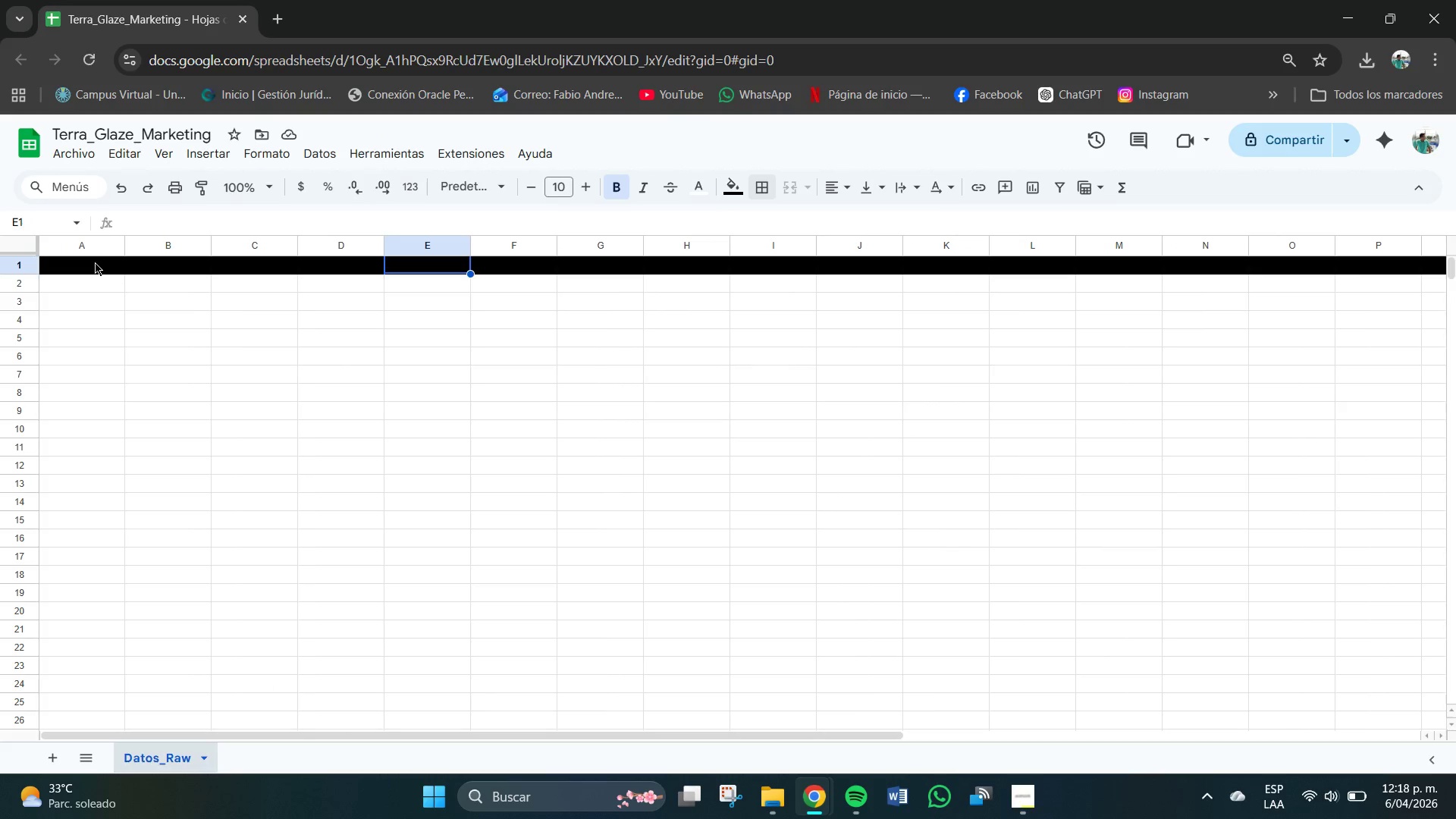 
left_click([94, 263])
 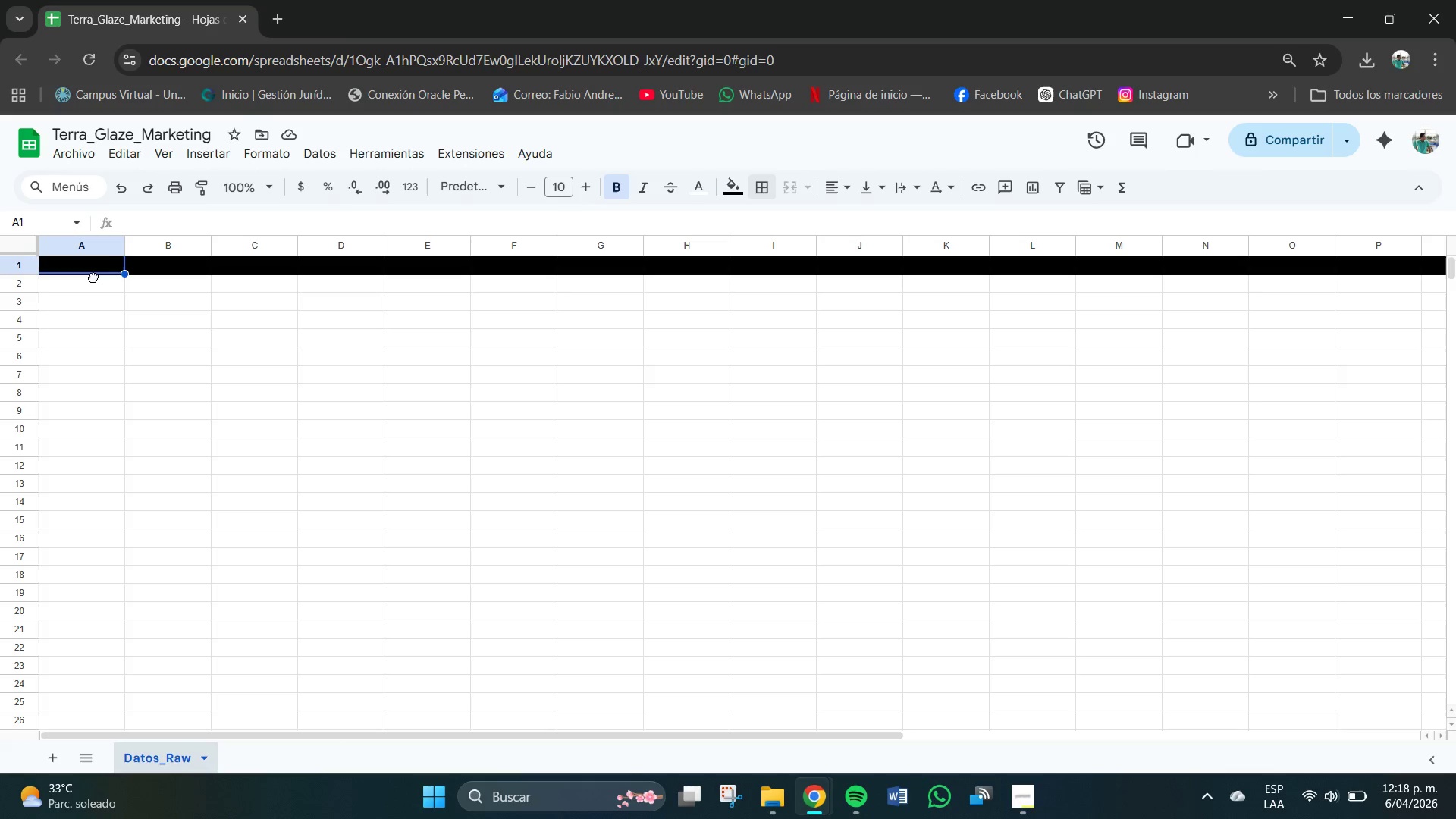 
double_click([93, 277])
 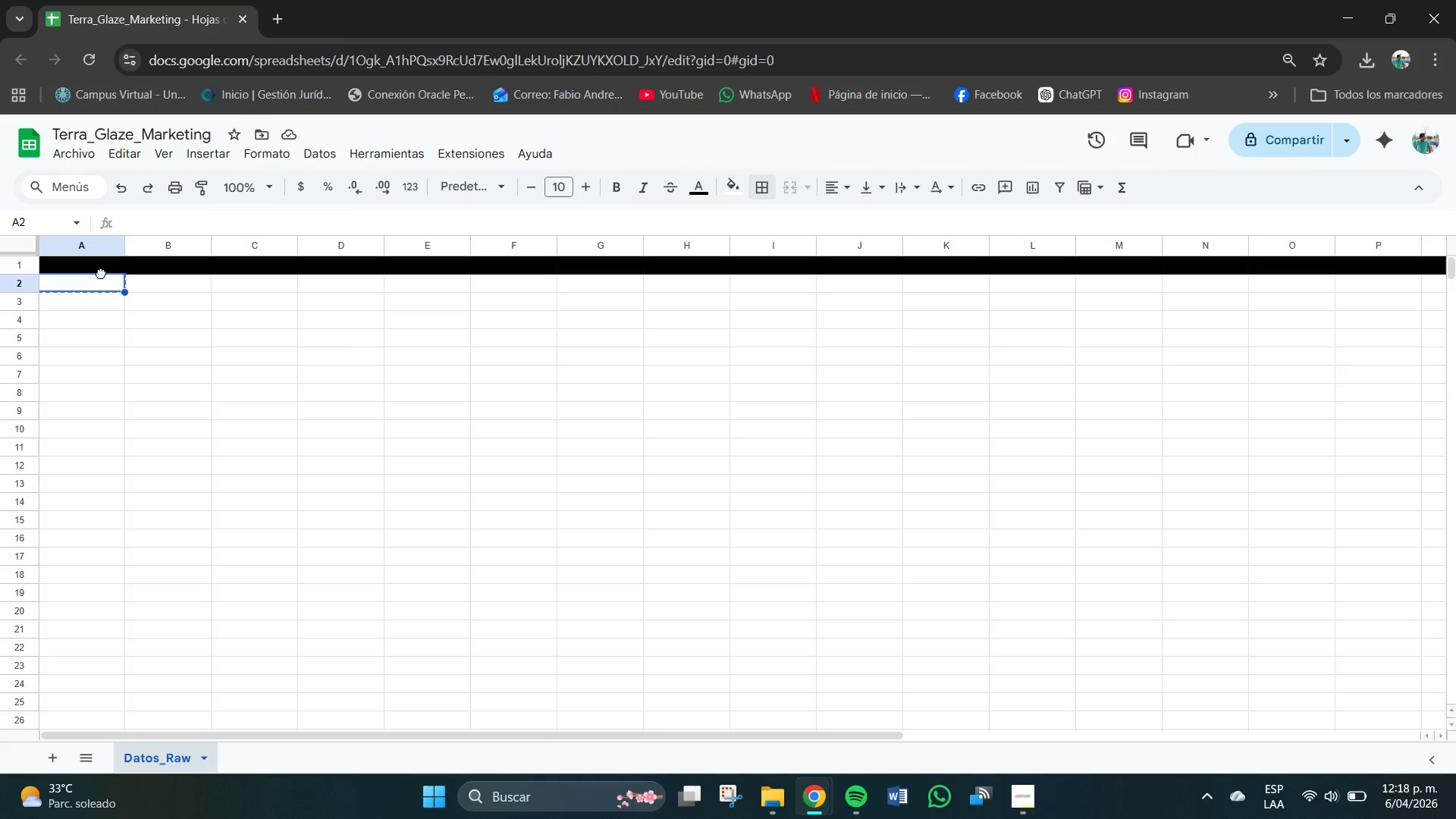 
left_click([101, 273])
 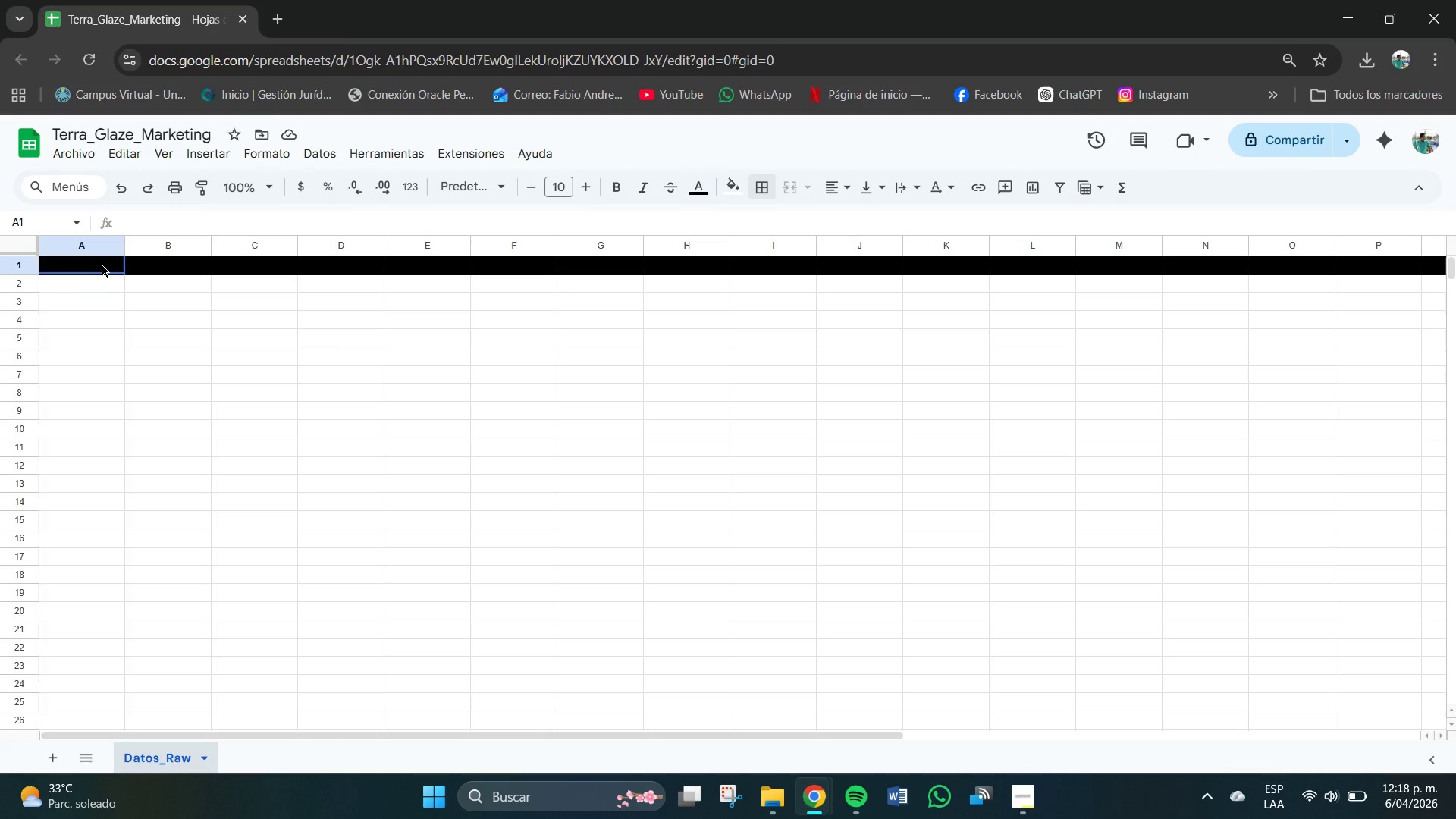 
left_click([102, 265])
 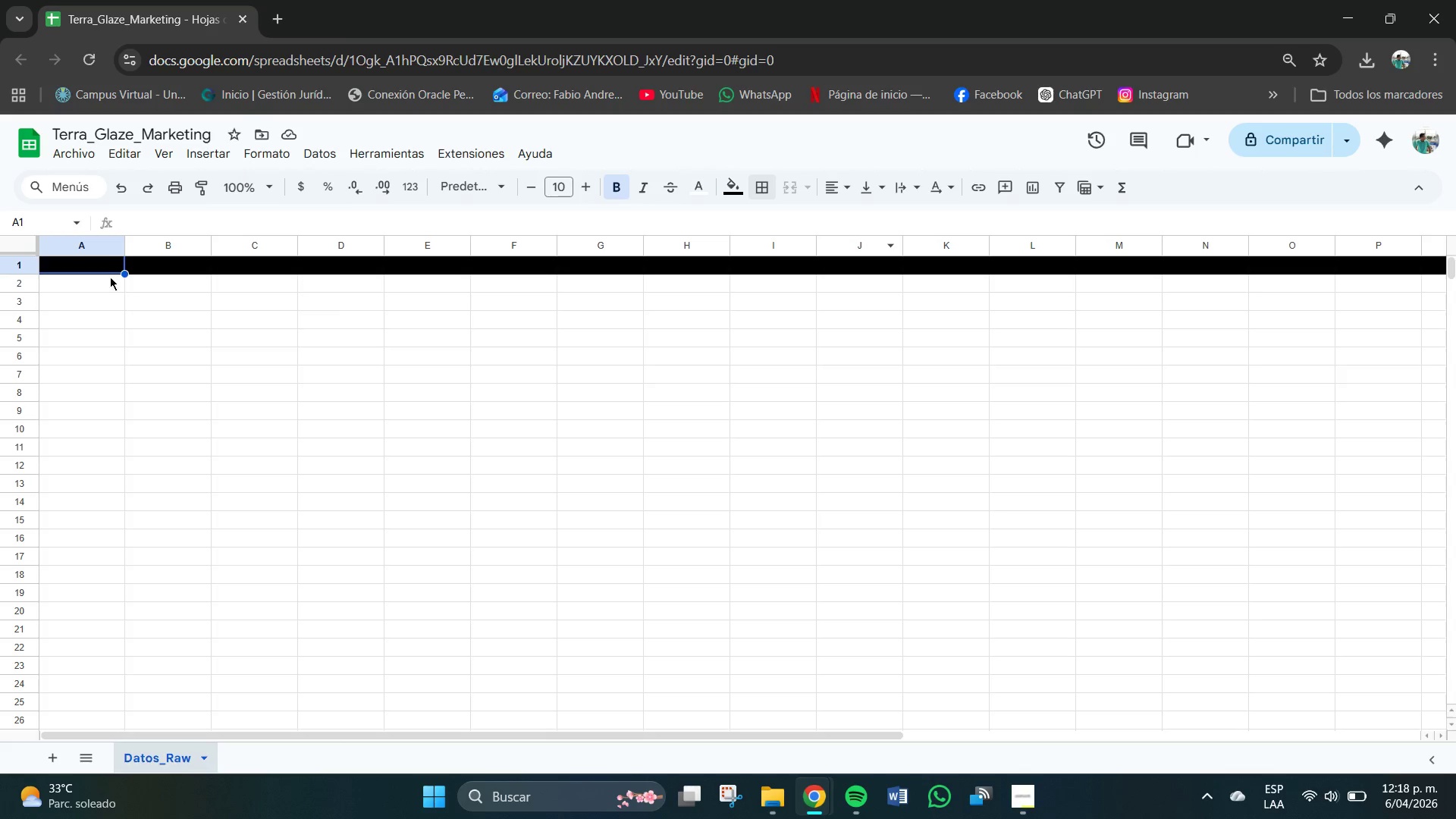 
left_click_drag(start_coordinate=[111, 270], to_coordinate=[1394, 261])
 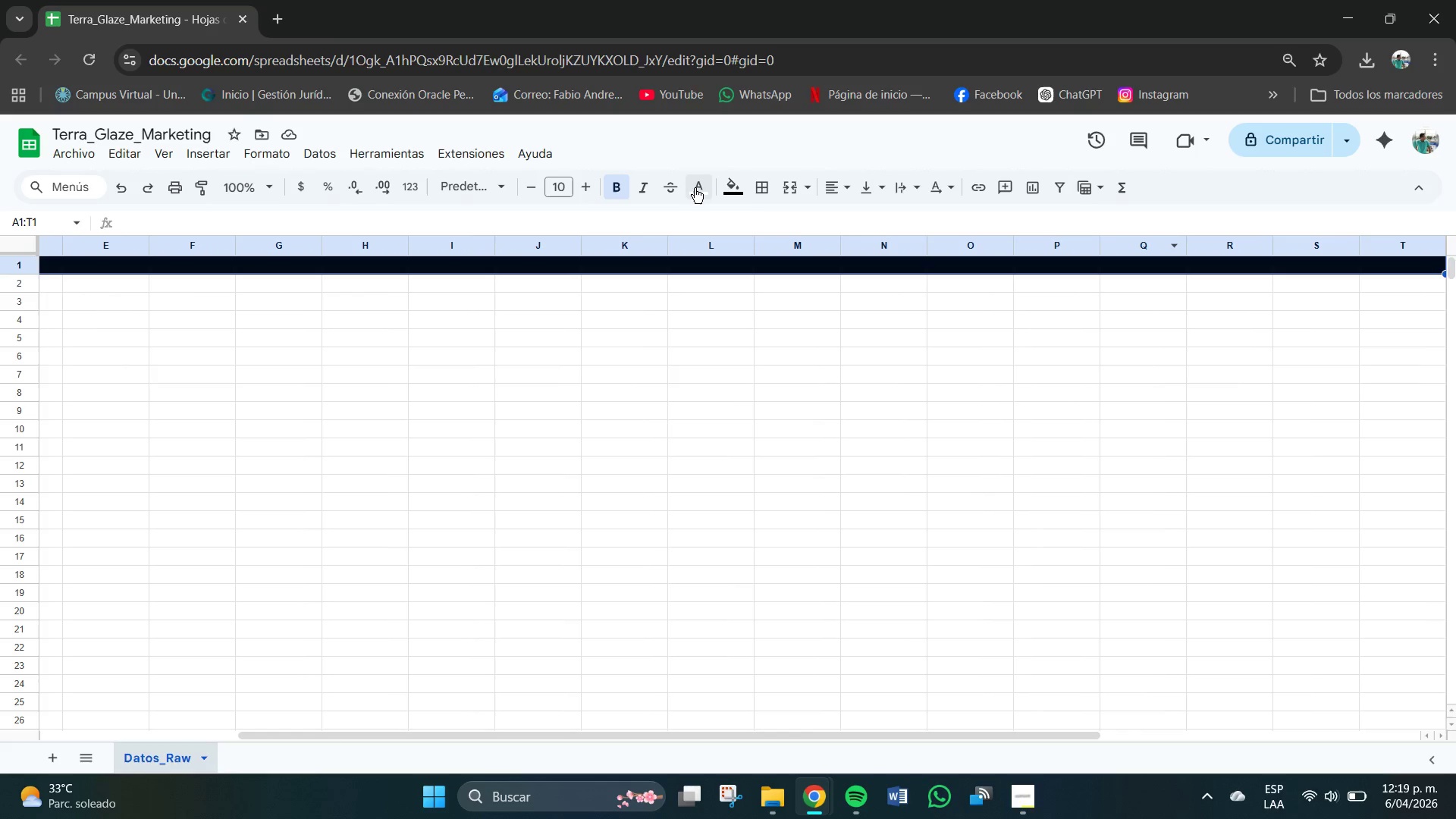 
left_click([844, 183])
 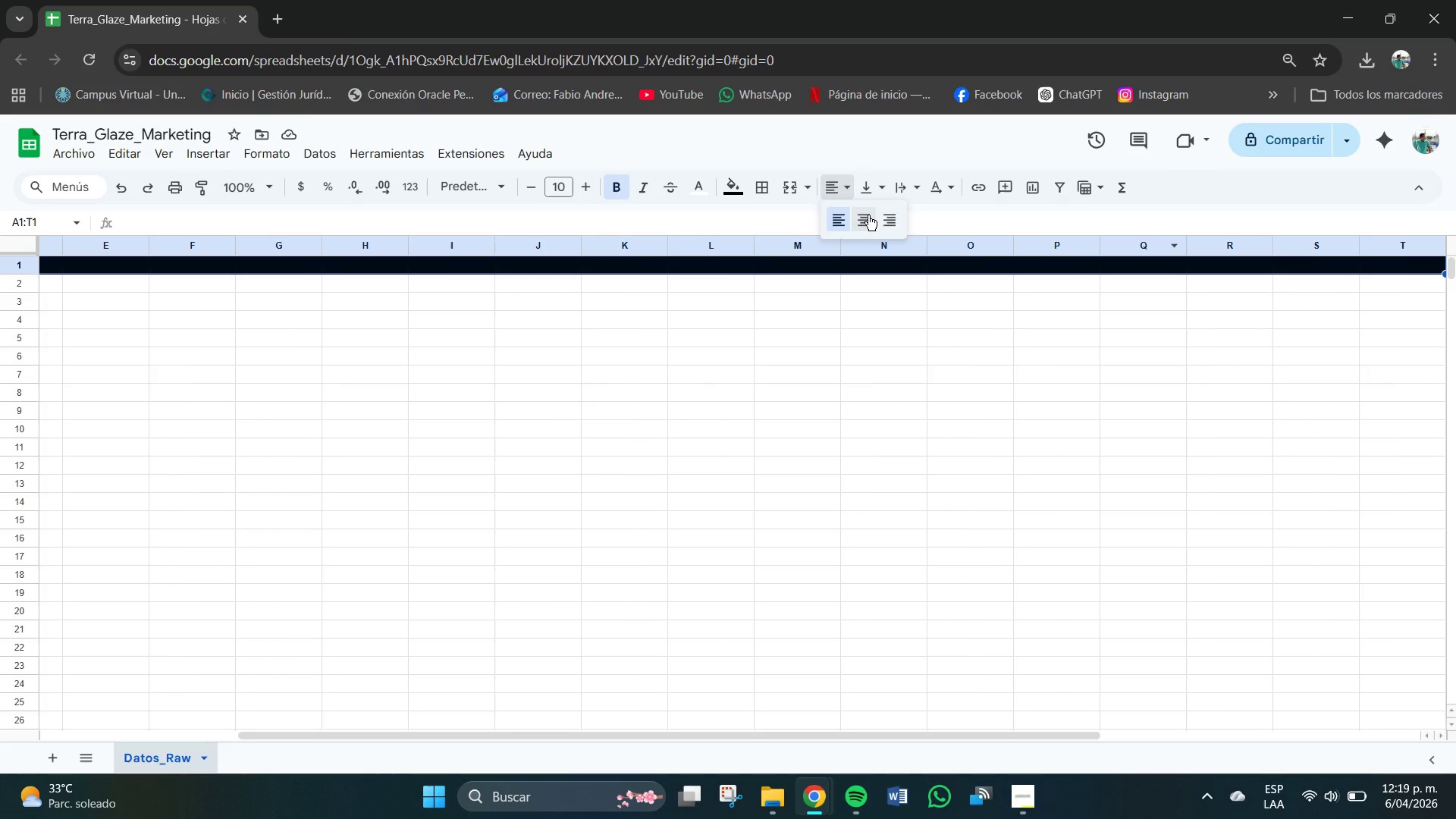 
left_click([868, 215])
 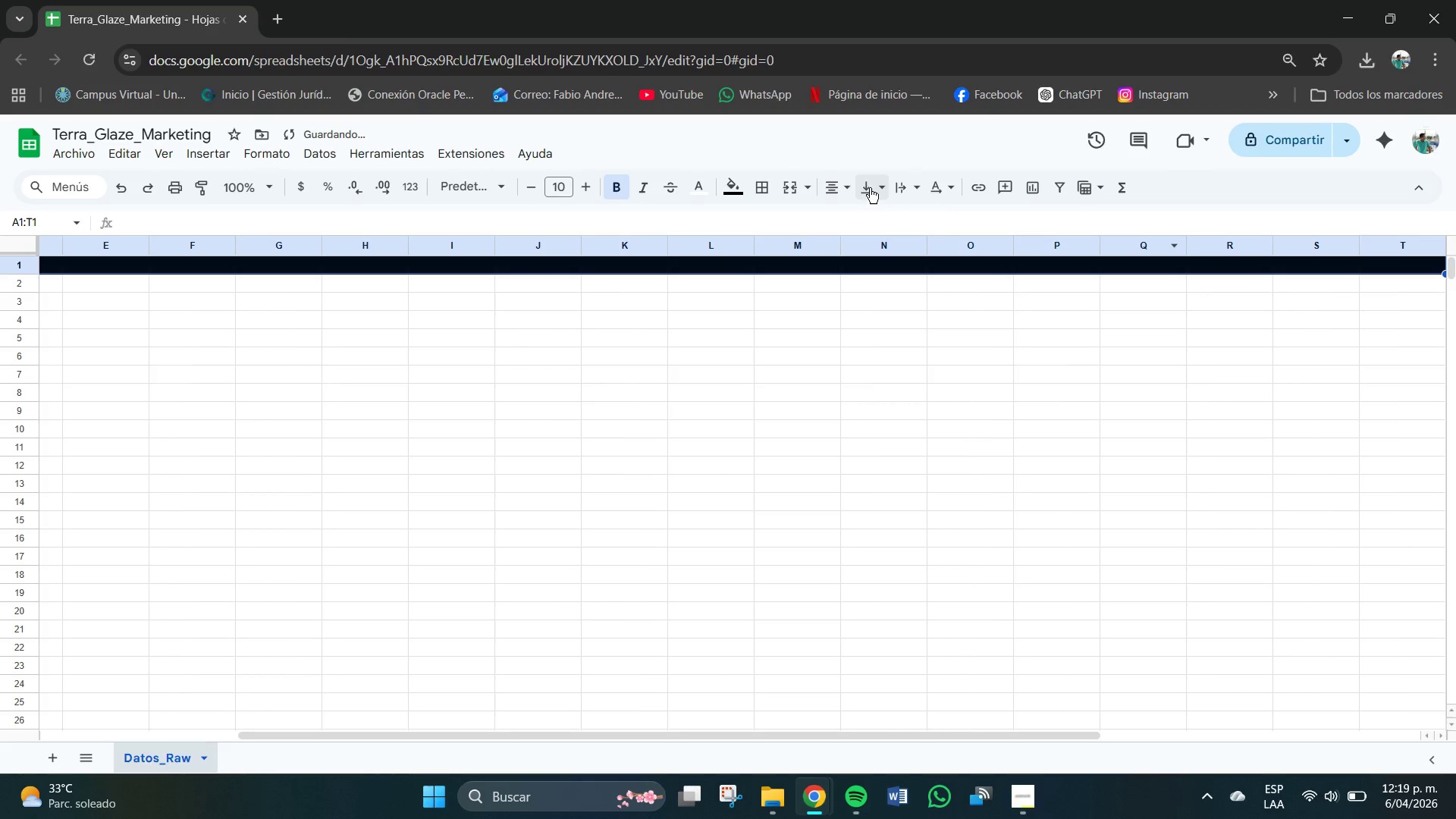 
left_click([870, 188])
 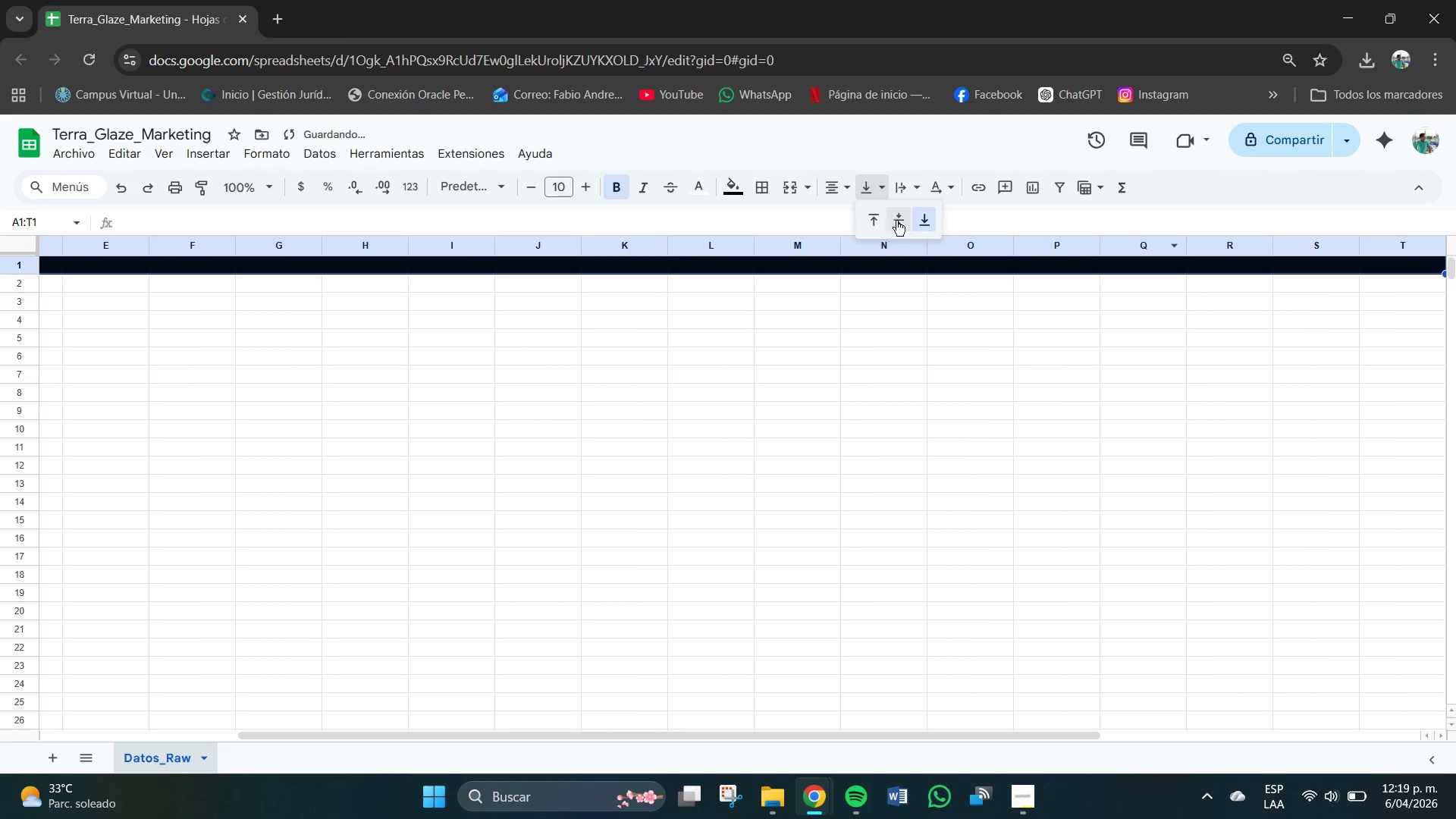 
left_click([899, 221])
 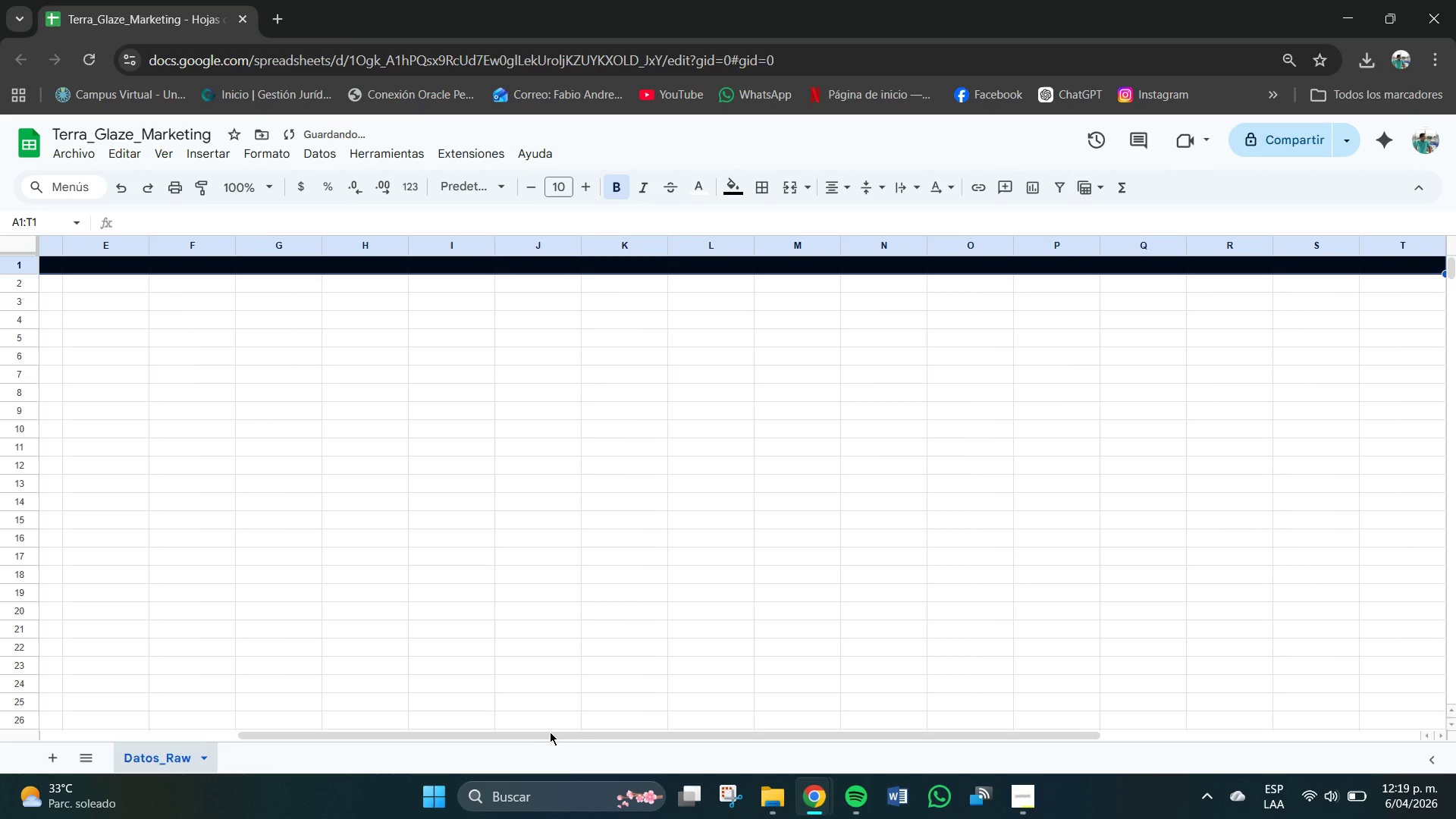 
left_click_drag(start_coordinate=[558, 740], to_coordinate=[399, 725])
 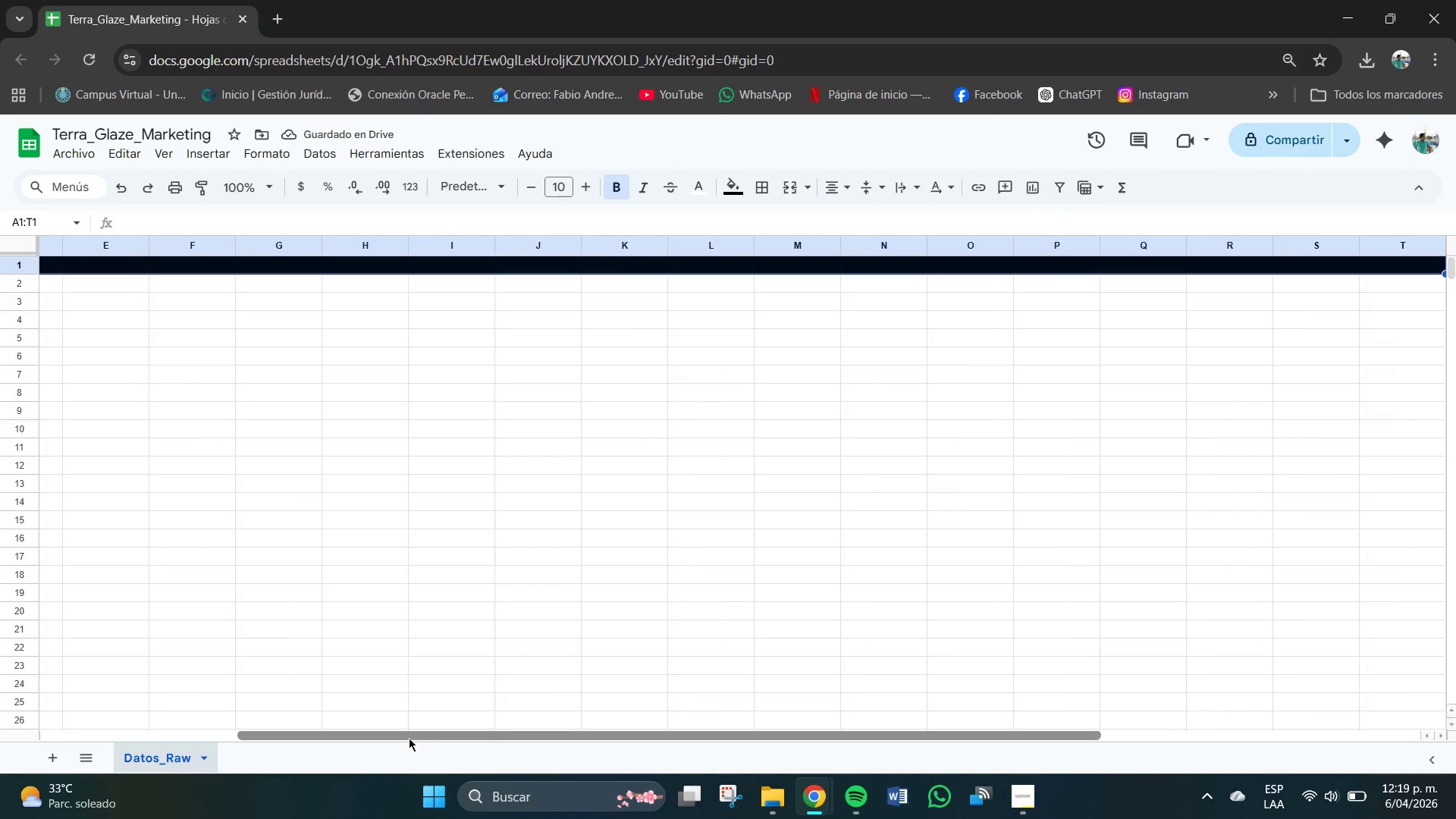 
left_click_drag(start_coordinate=[410, 738], to_coordinate=[167, 737])
 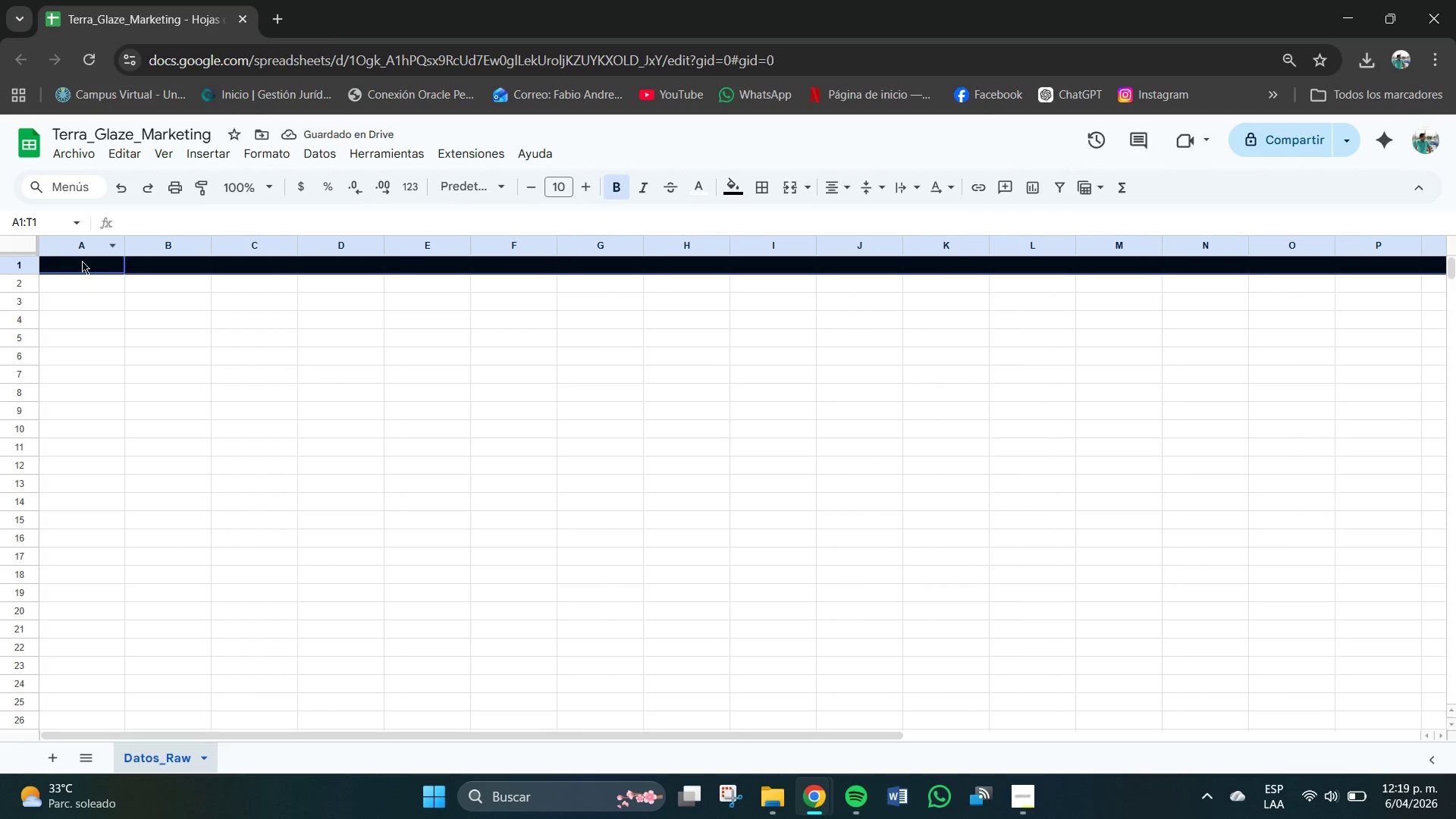 
double_click([84, 262])
 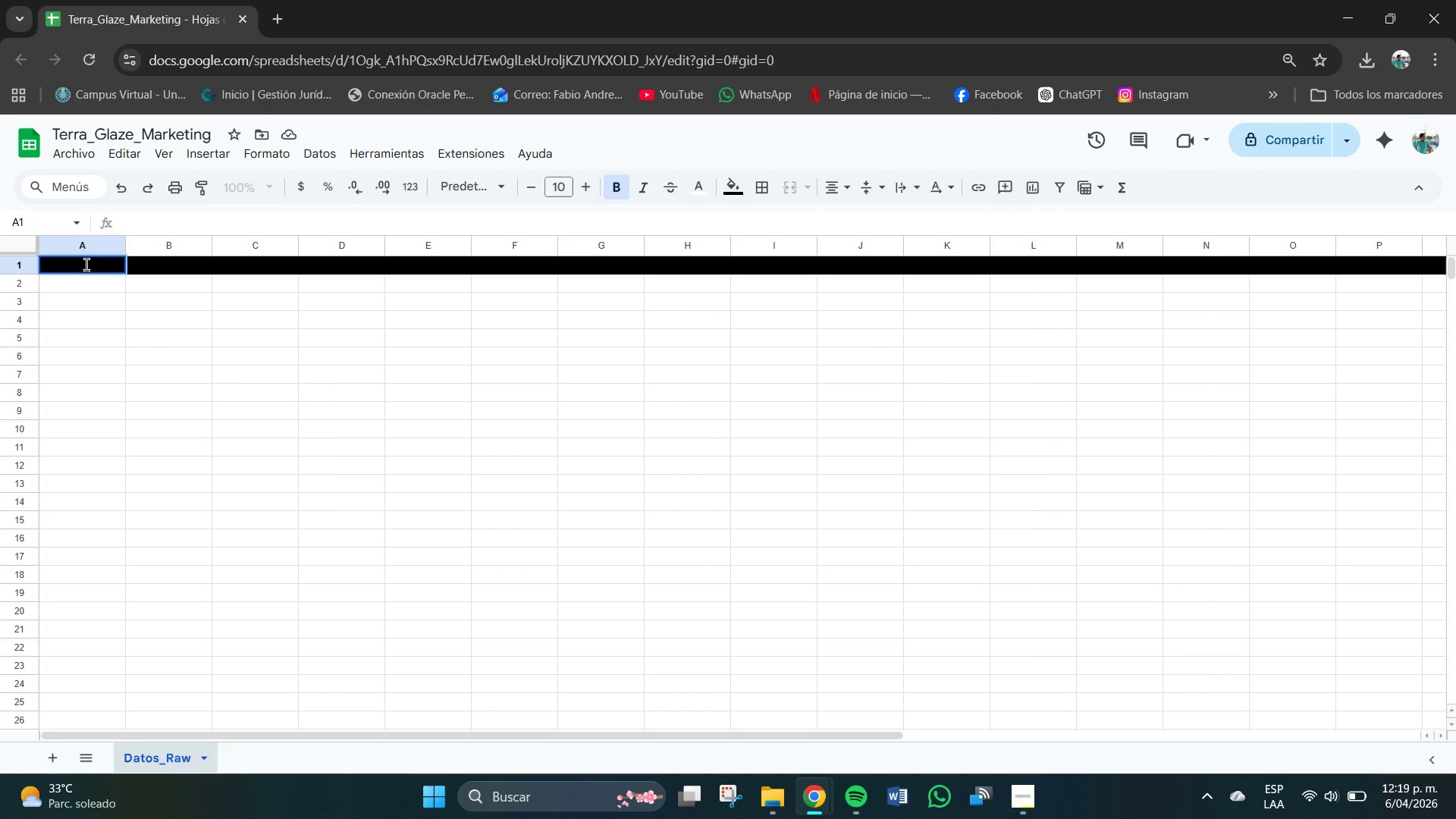 
type(ID)
key(Tab)
 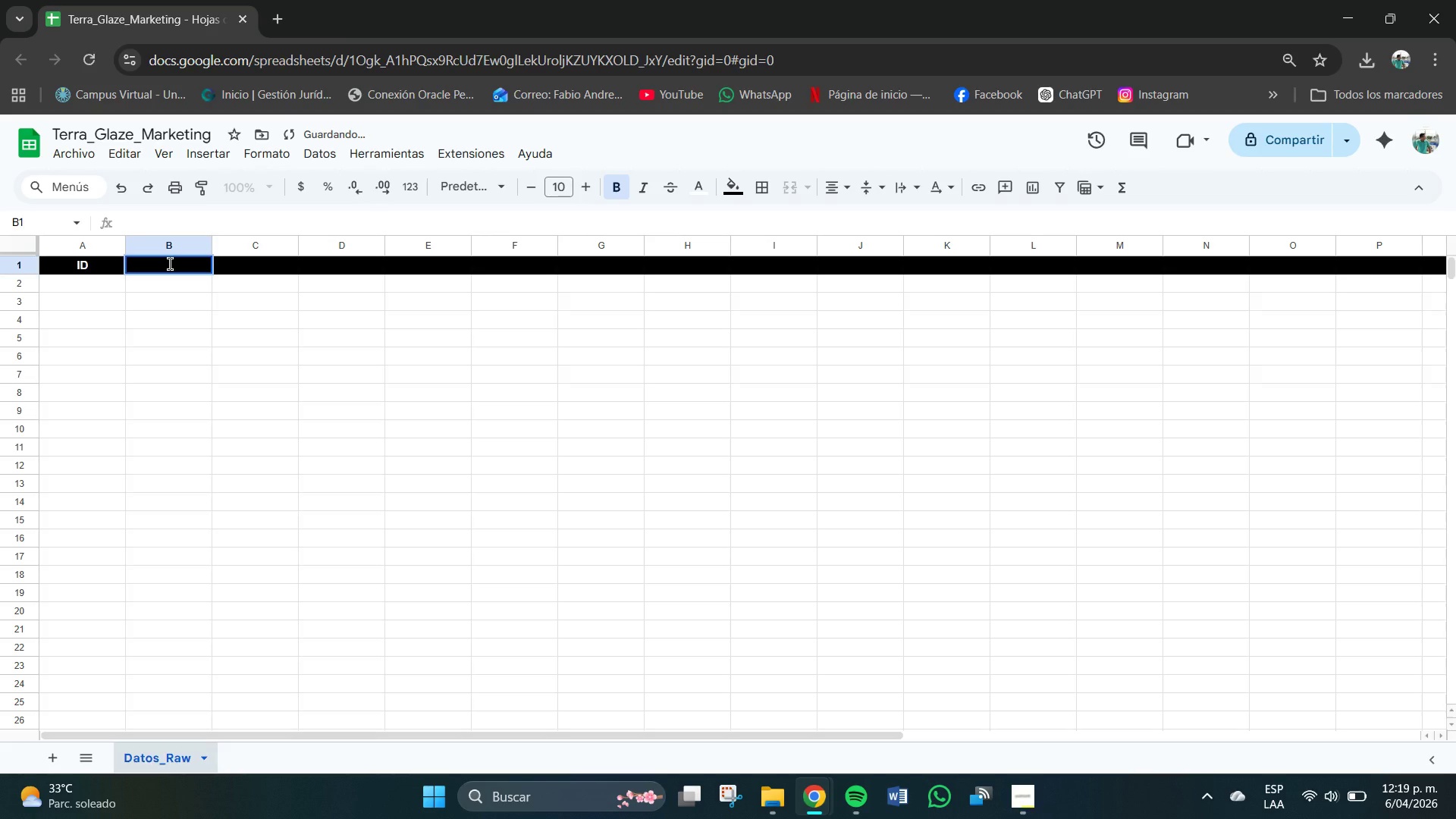 
type(MES)
key(Backspace)
key(Backspace)
key(Tab)
type(ES)
key(Backspace)
key(Backspace)
 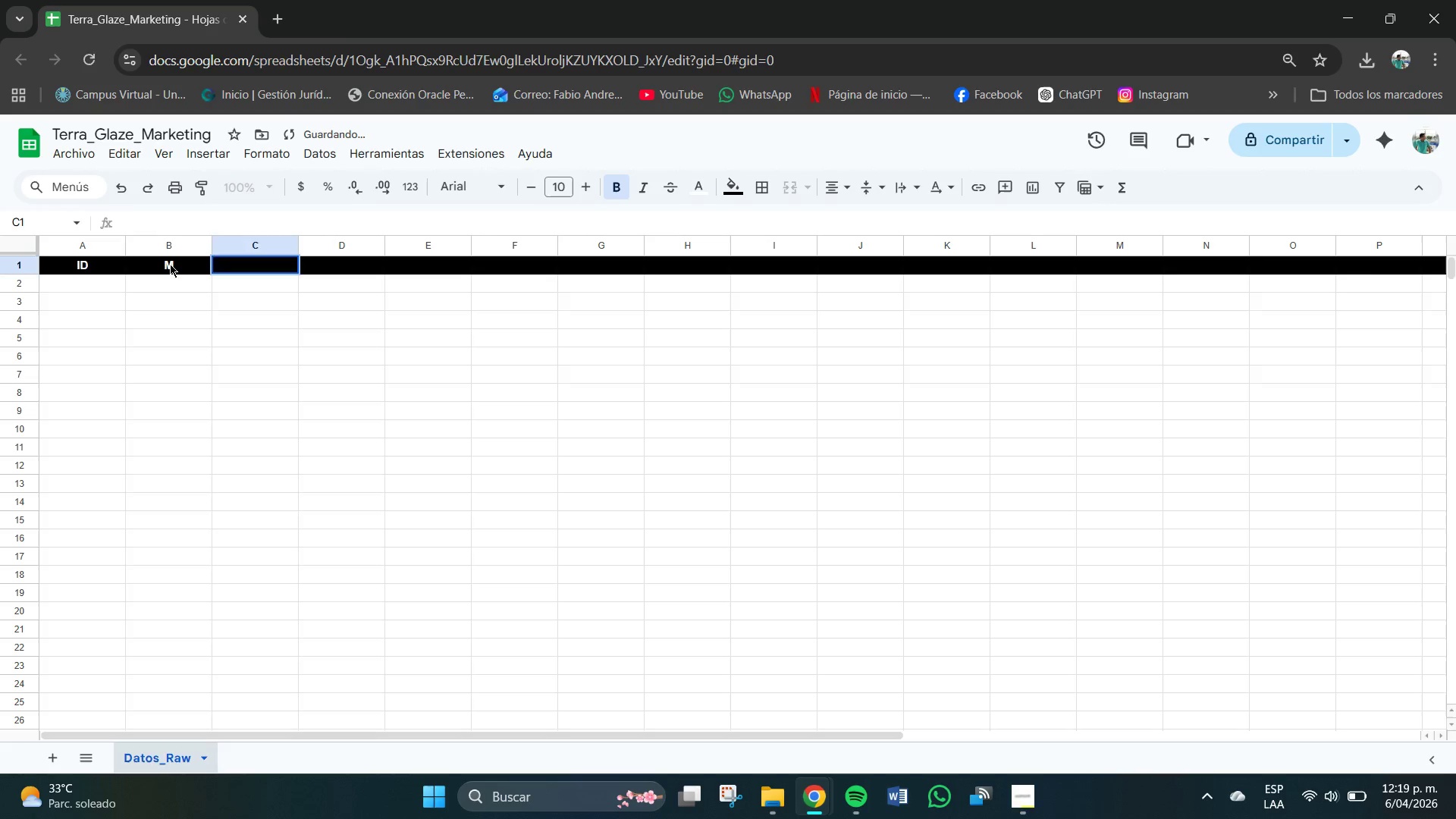 
left_click([170, 264])
 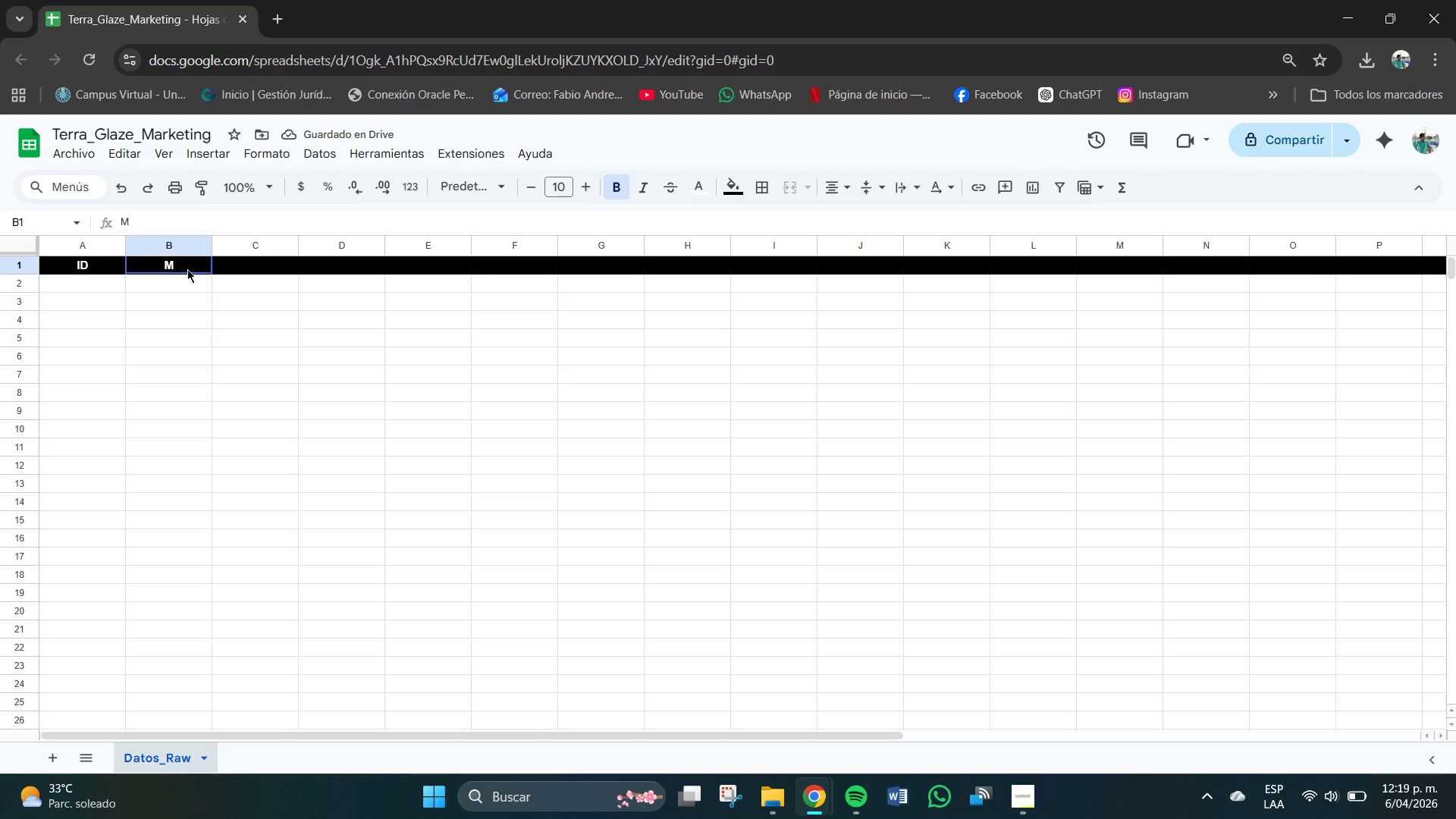 
double_click([186, 269])
 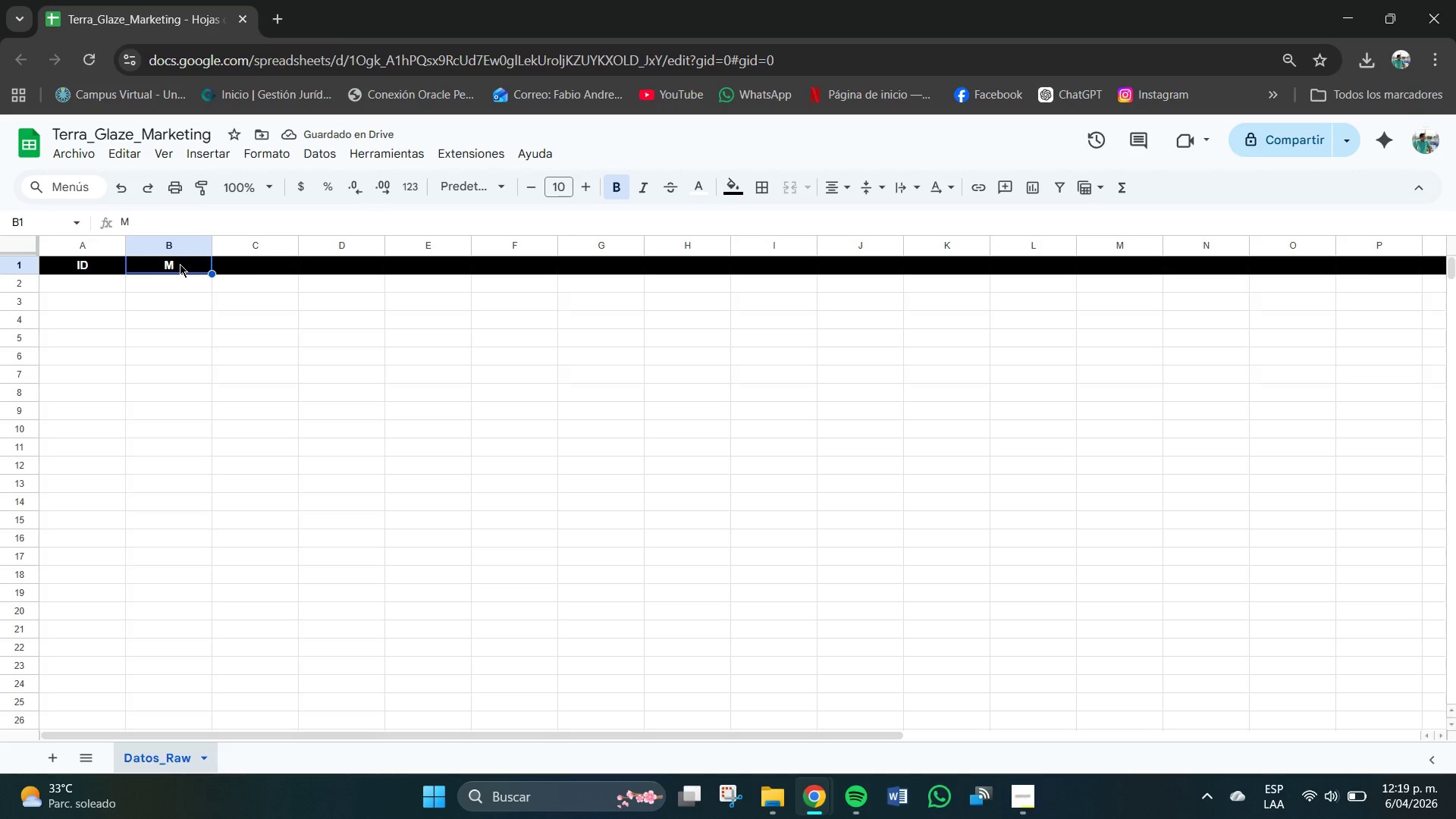 
triple_click([180, 264])
 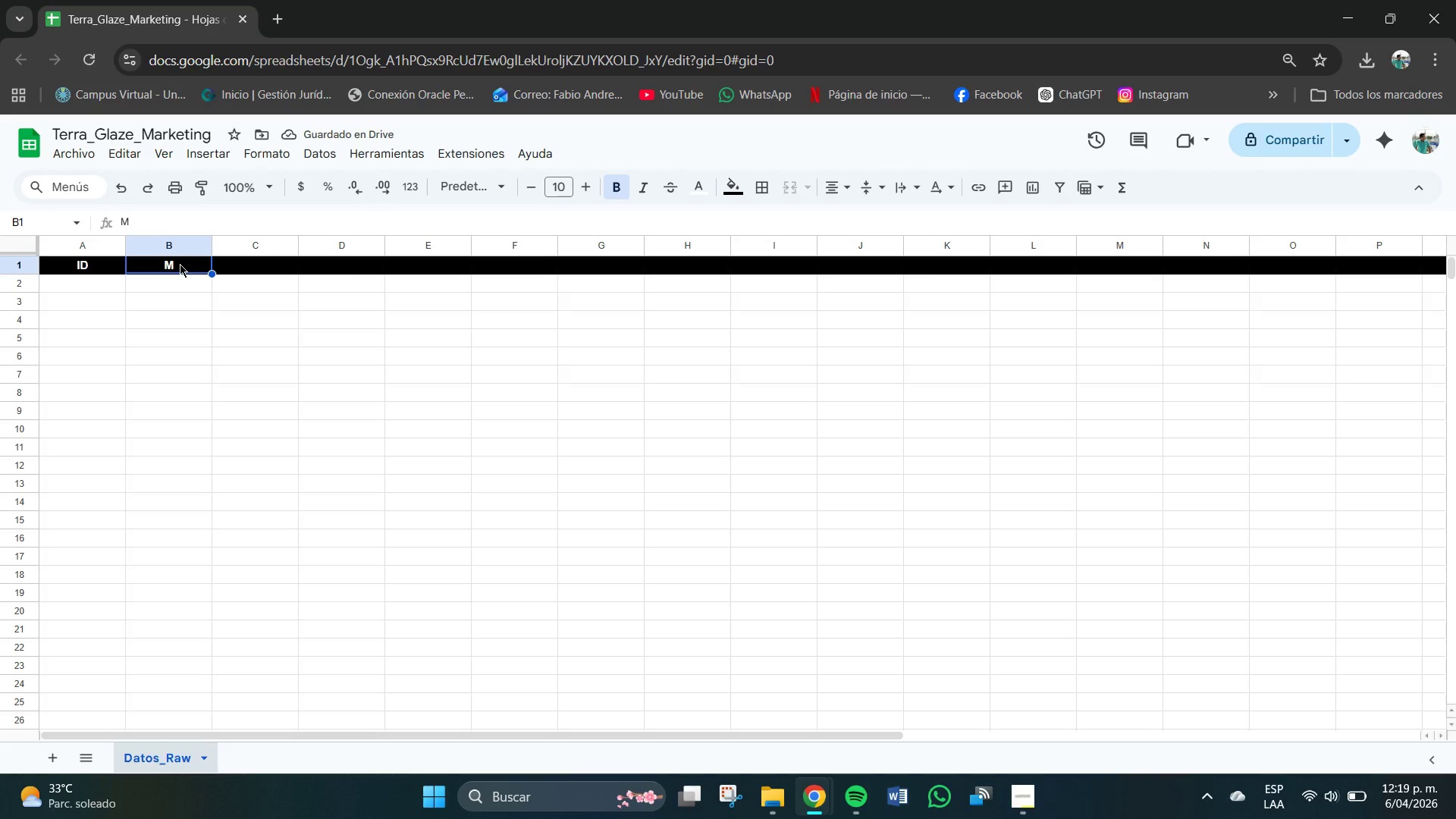 
triple_click([180, 264])
 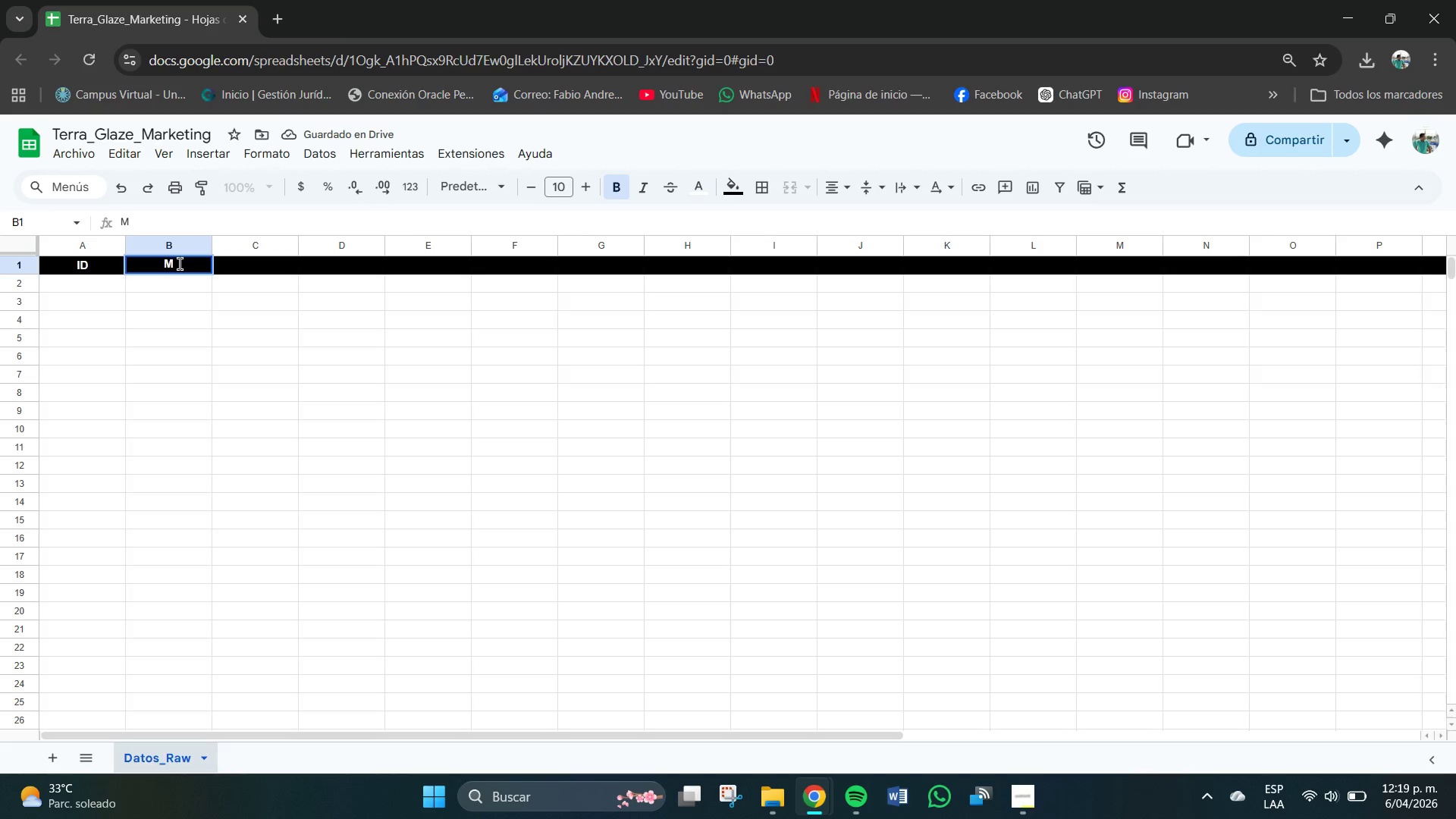 
type(ES)
 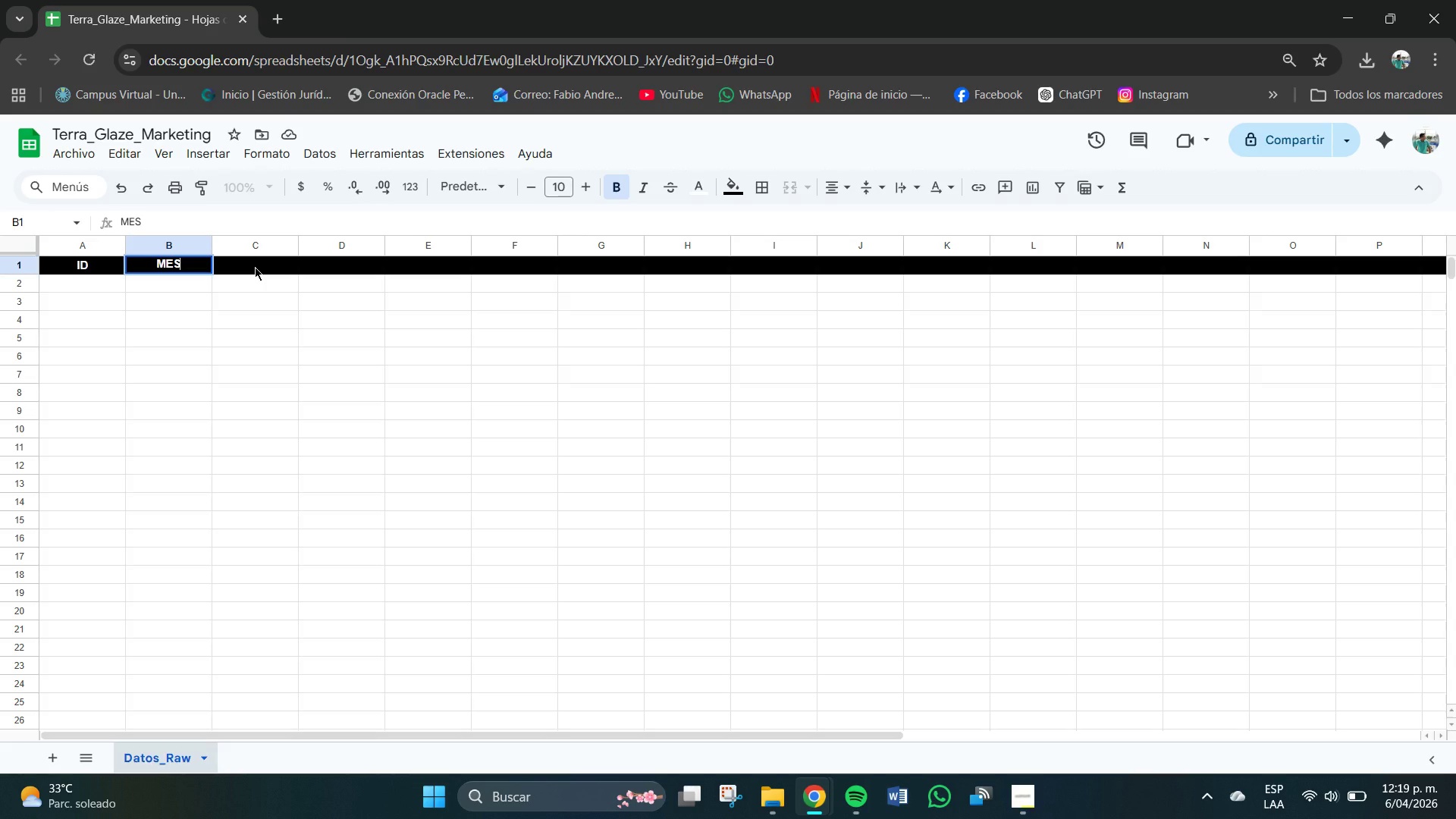 
left_click([255, 267])
 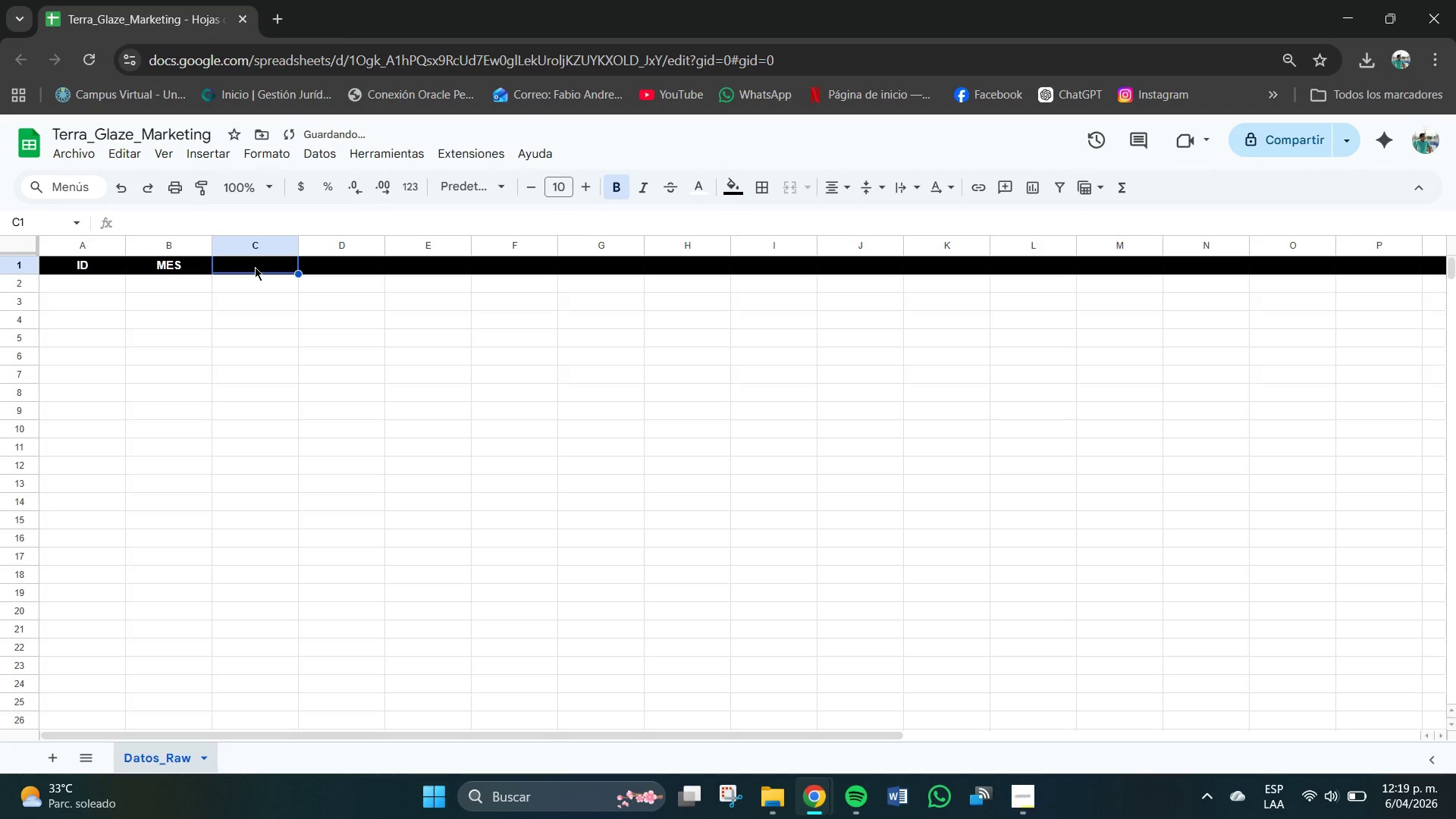 
type(Mes_nnum)
key(Backspace)
key(Backspace)
key(Backspace)
key(Backspace)
type(Num)
key(Tab)
type(canal)
key(Backspace)
key(Backspace)
key(Backspace)
key(Backspace)
key(Backspace)
type(Canal)
key(Tab)
type(Producto)
key(Tab)
type(Tipo)
 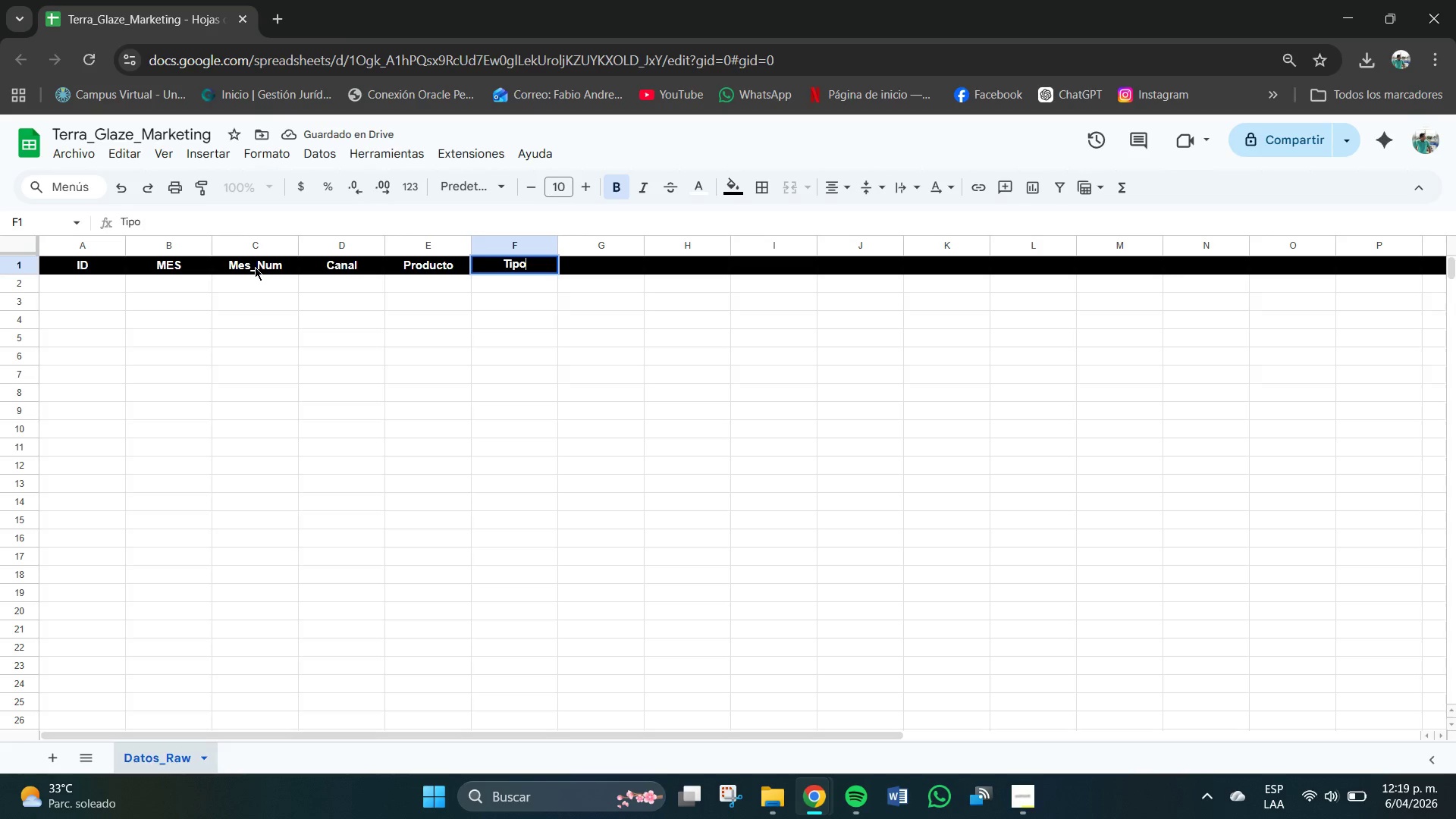 
type(_Contenido)
key(Tab)
 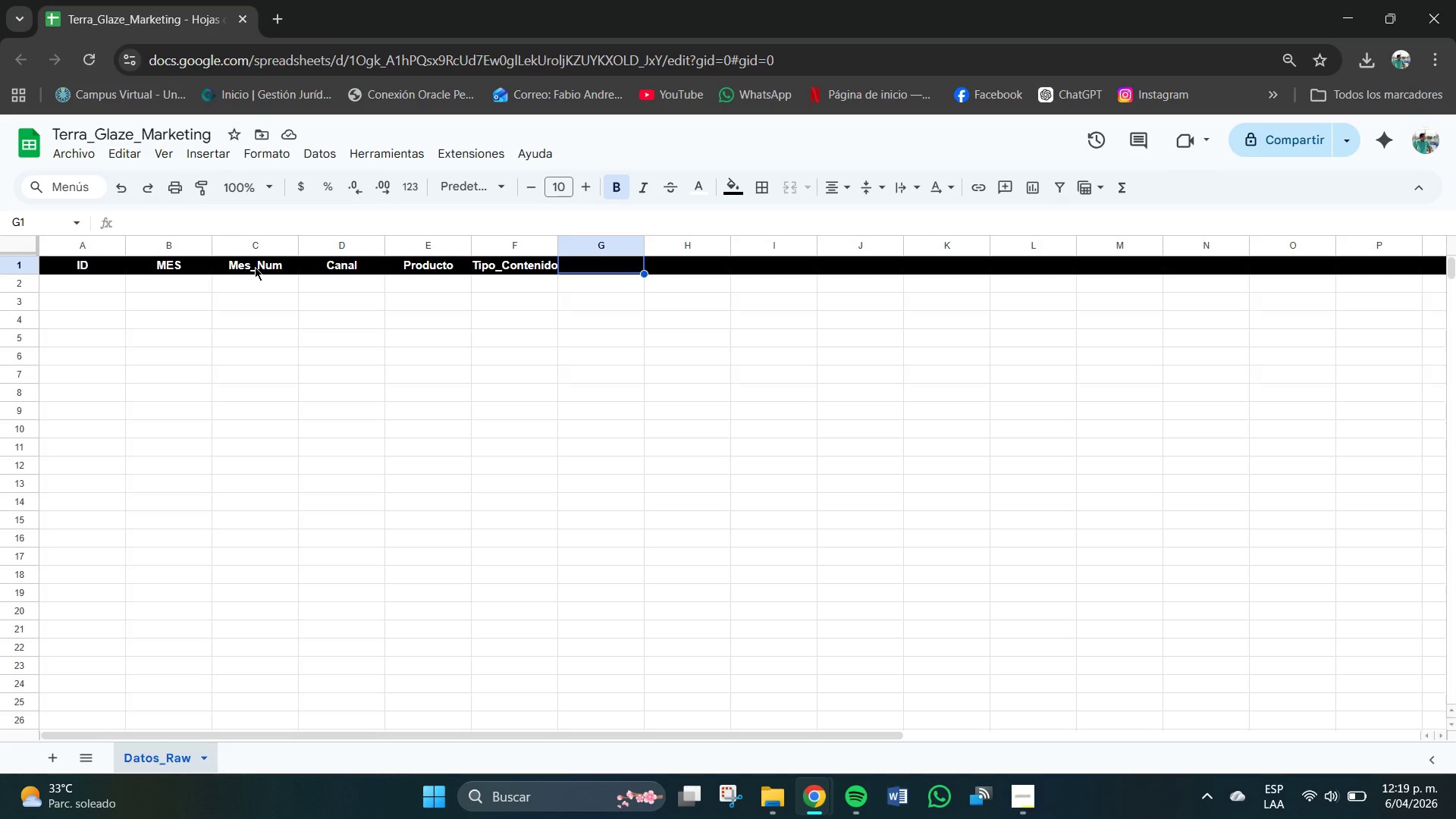 
wait(7.33)
 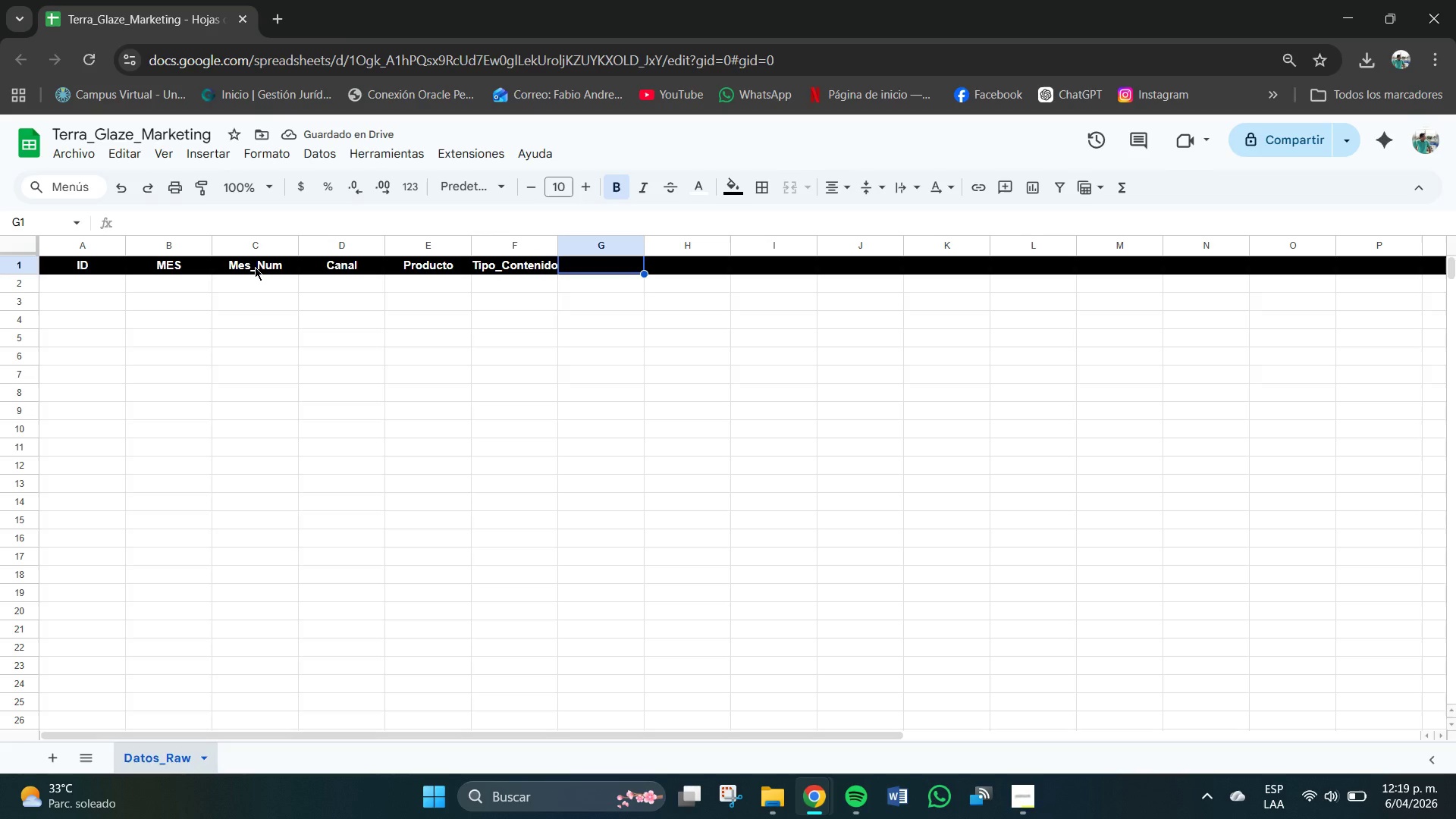 
type(Gasdto)
key(Backspace)
key(Backspace)
key(Backspace)
key(Backspace)
type(sto_ UDS)
key(Backspace)
key(Backspace)
type(SD)
key(Tab)
type(Impresiones)
key(Tab)
type(Clis[NumLock]s[NumLock][NumLock]cs[NumLock][NumLock][NumLock][NumLock])
key(Backspace)
key(Backspace)
key(Backspace)
key(Backspace)
type(cs[NumLock])
 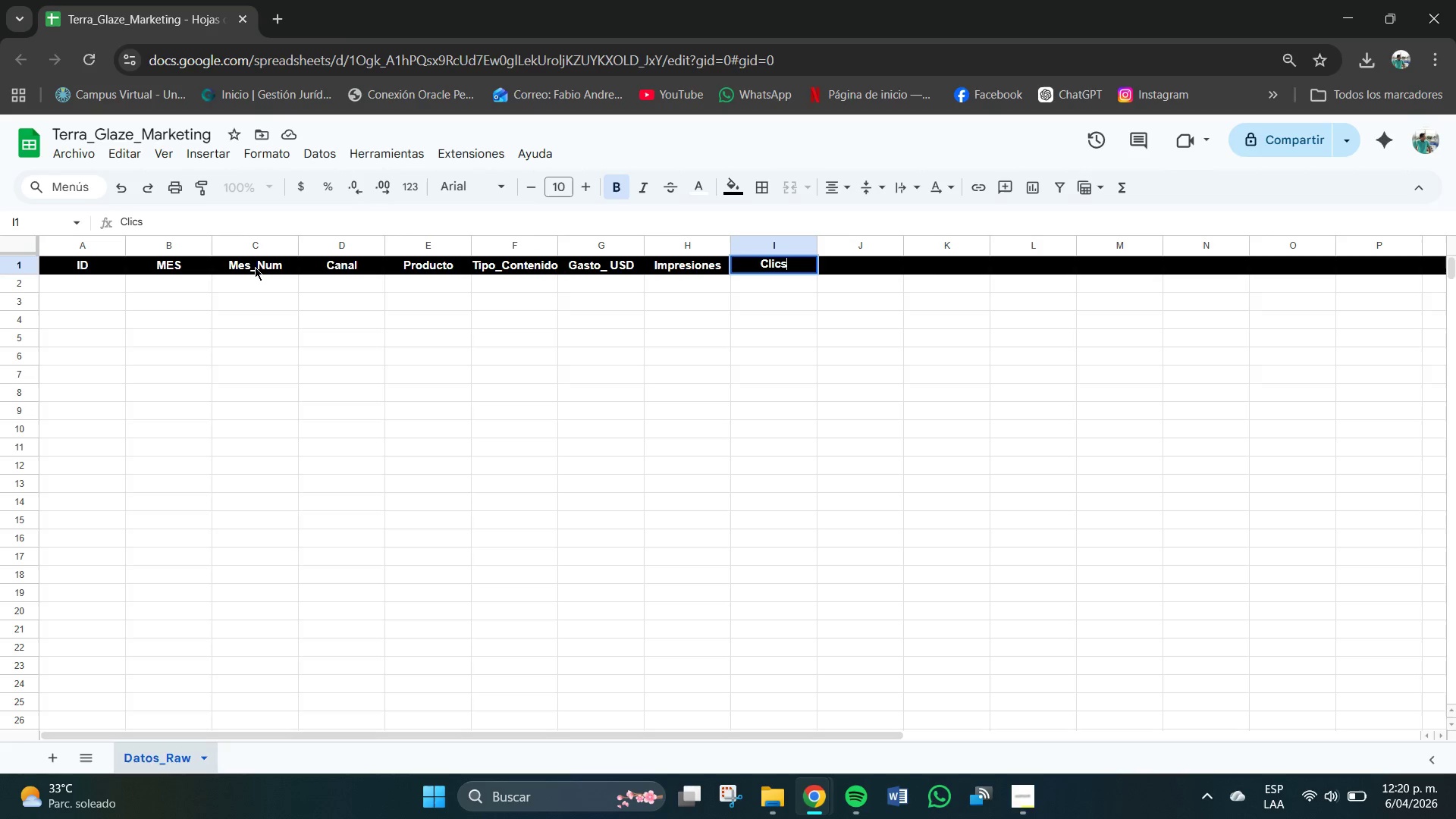 
key(Tab)
 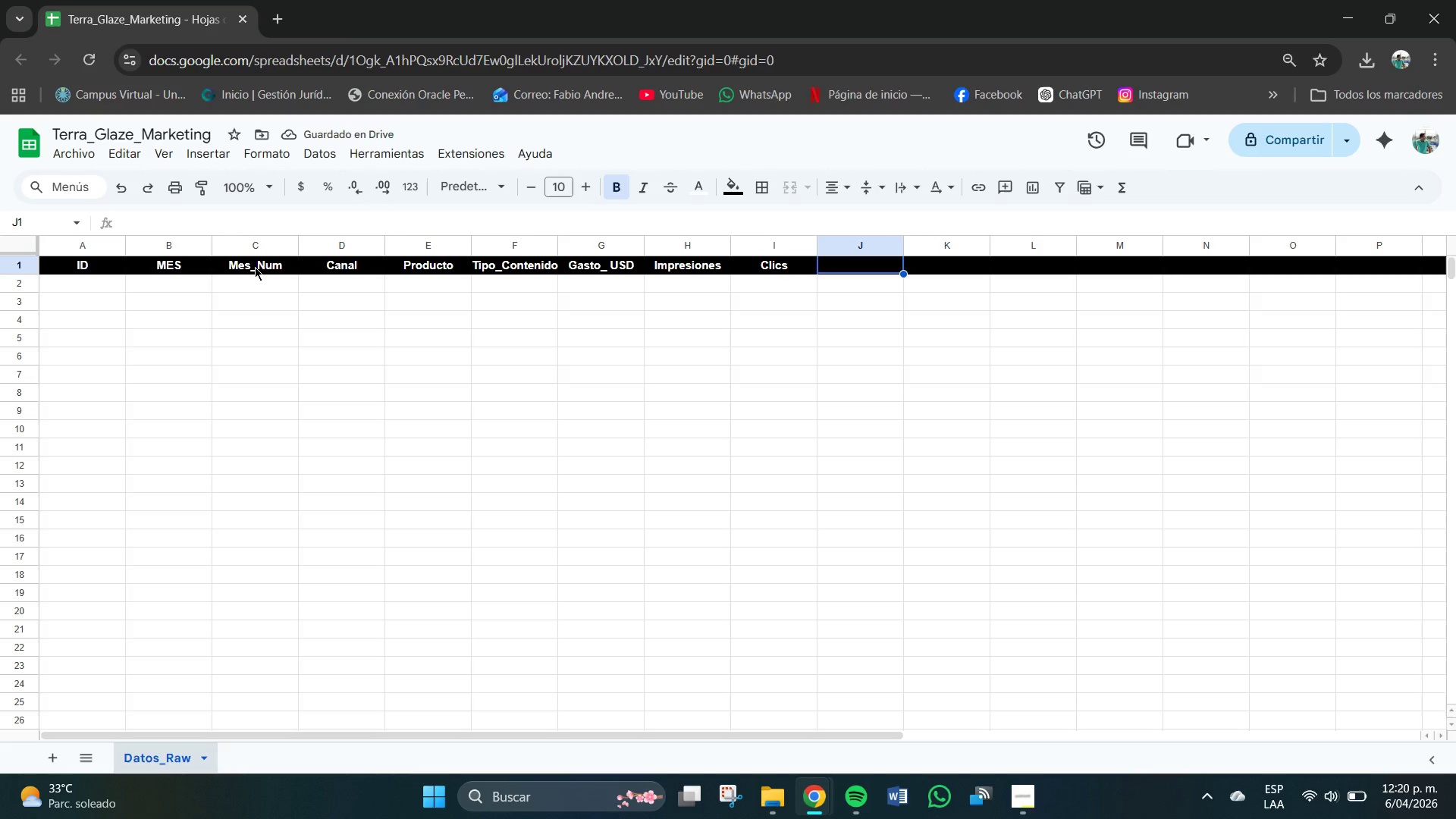 
type(Conversaciones)
key(Tab)
 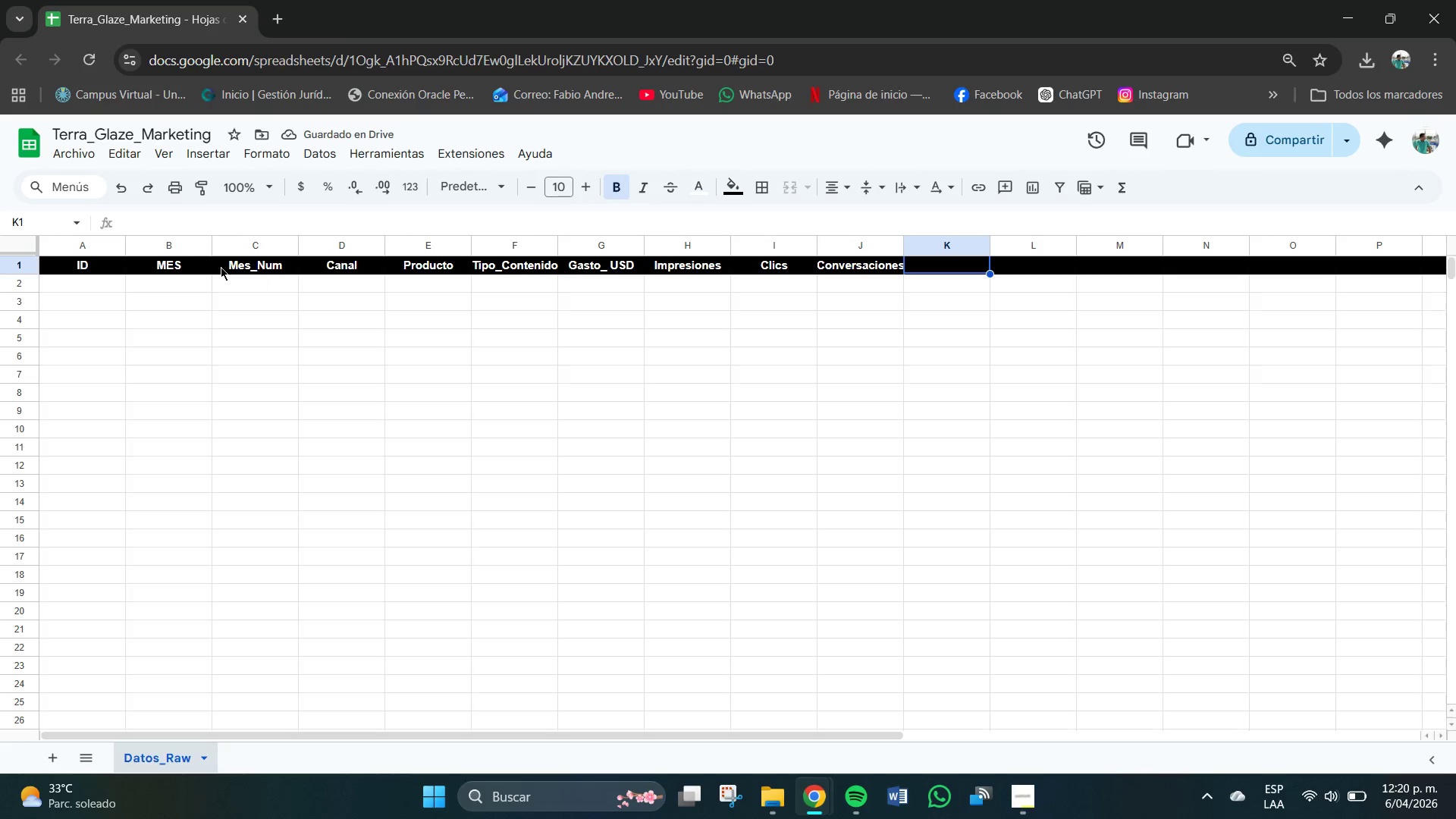 
wait(6.17)
 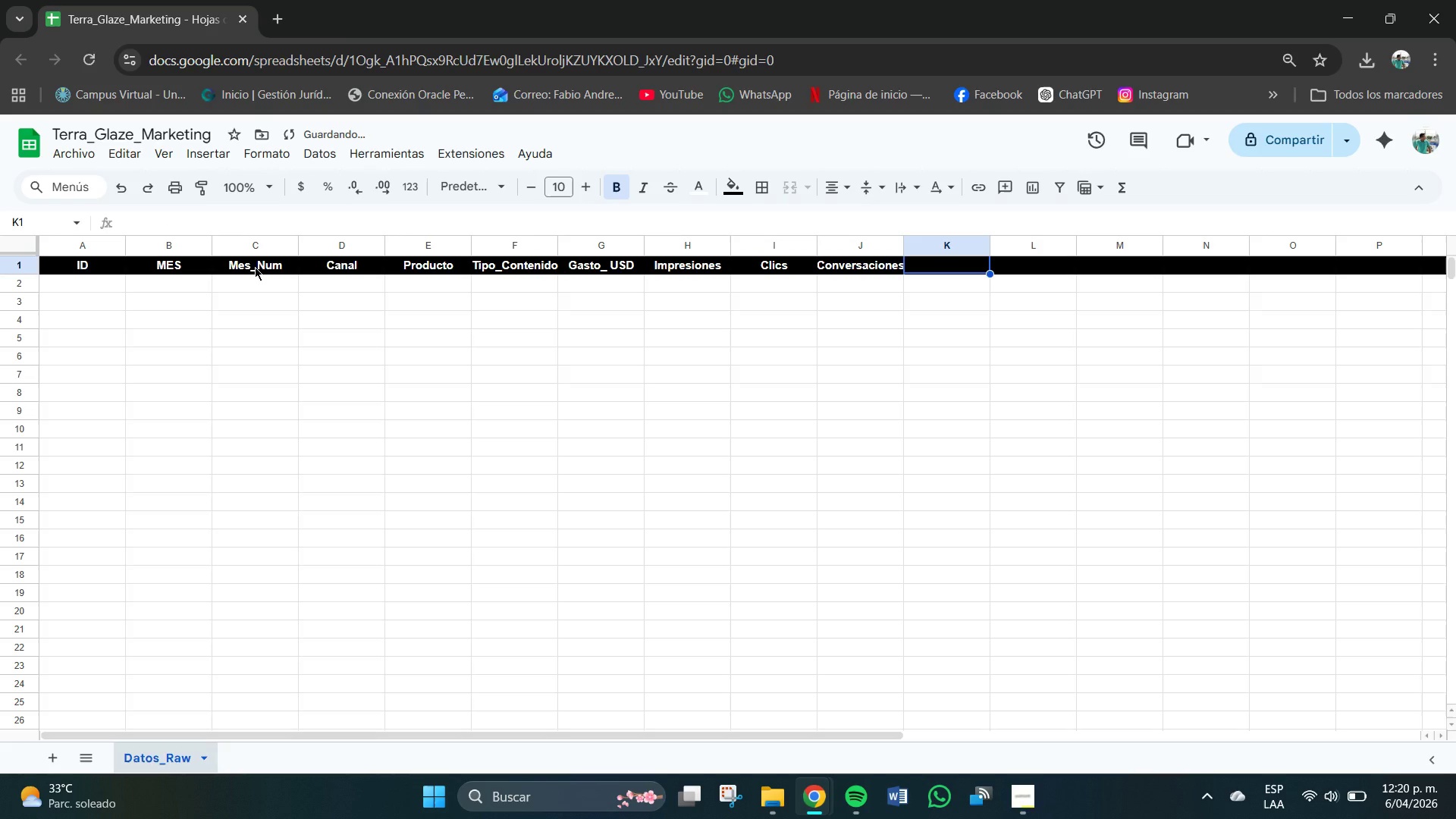 
double_click([867, 263])
 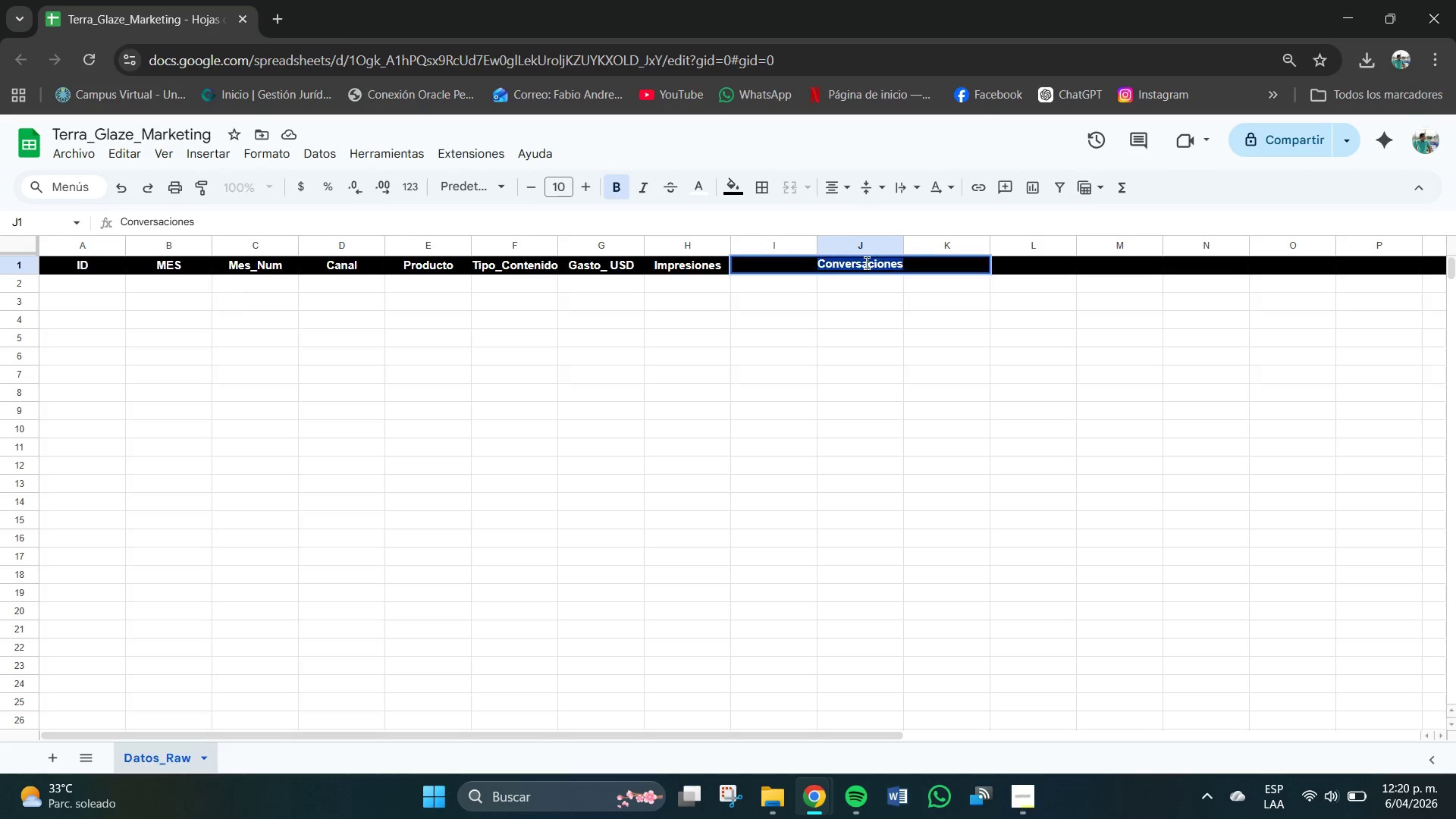 
triple_click([867, 263])
 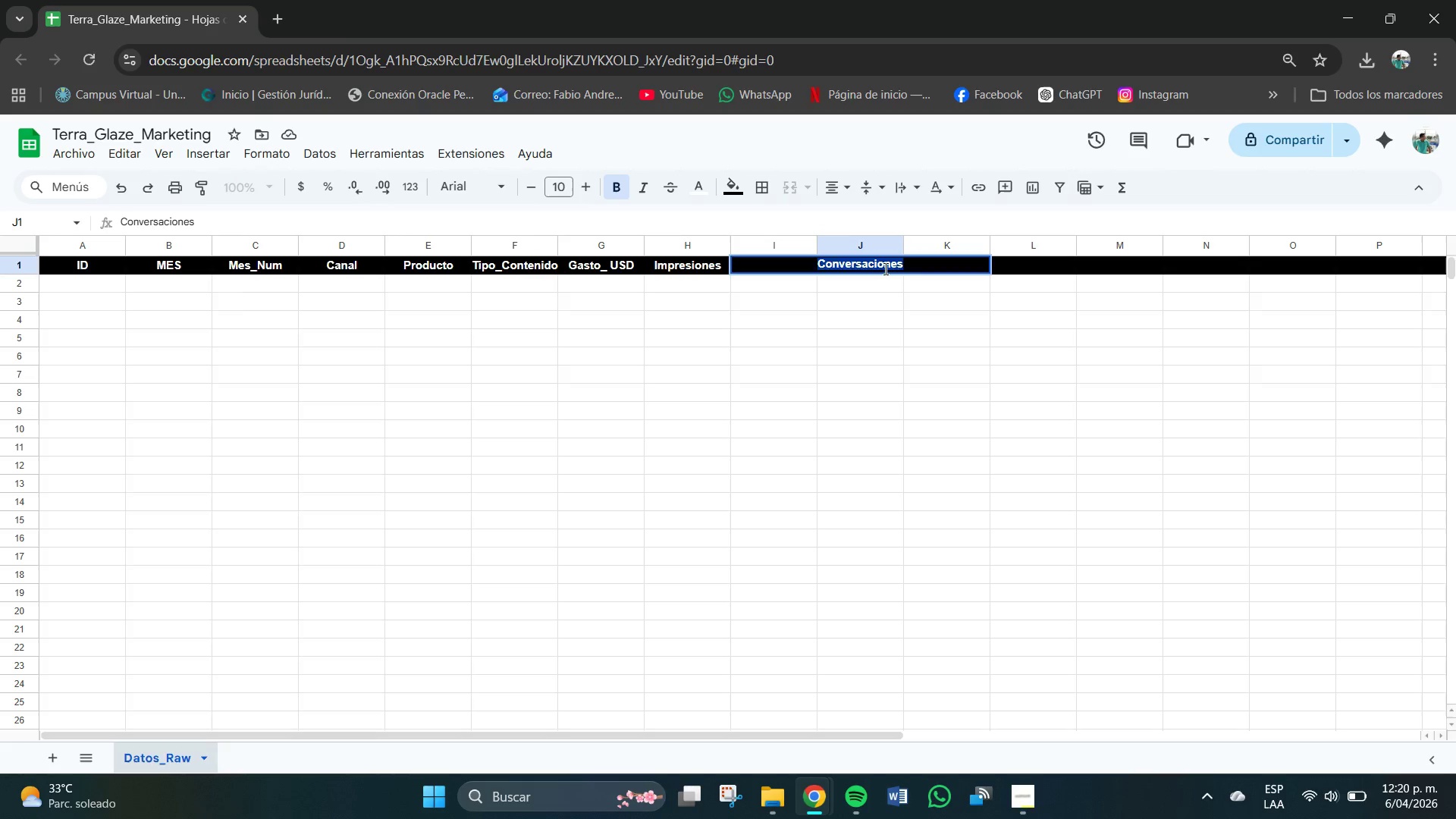 
key(Backspace)
type(Convers)
 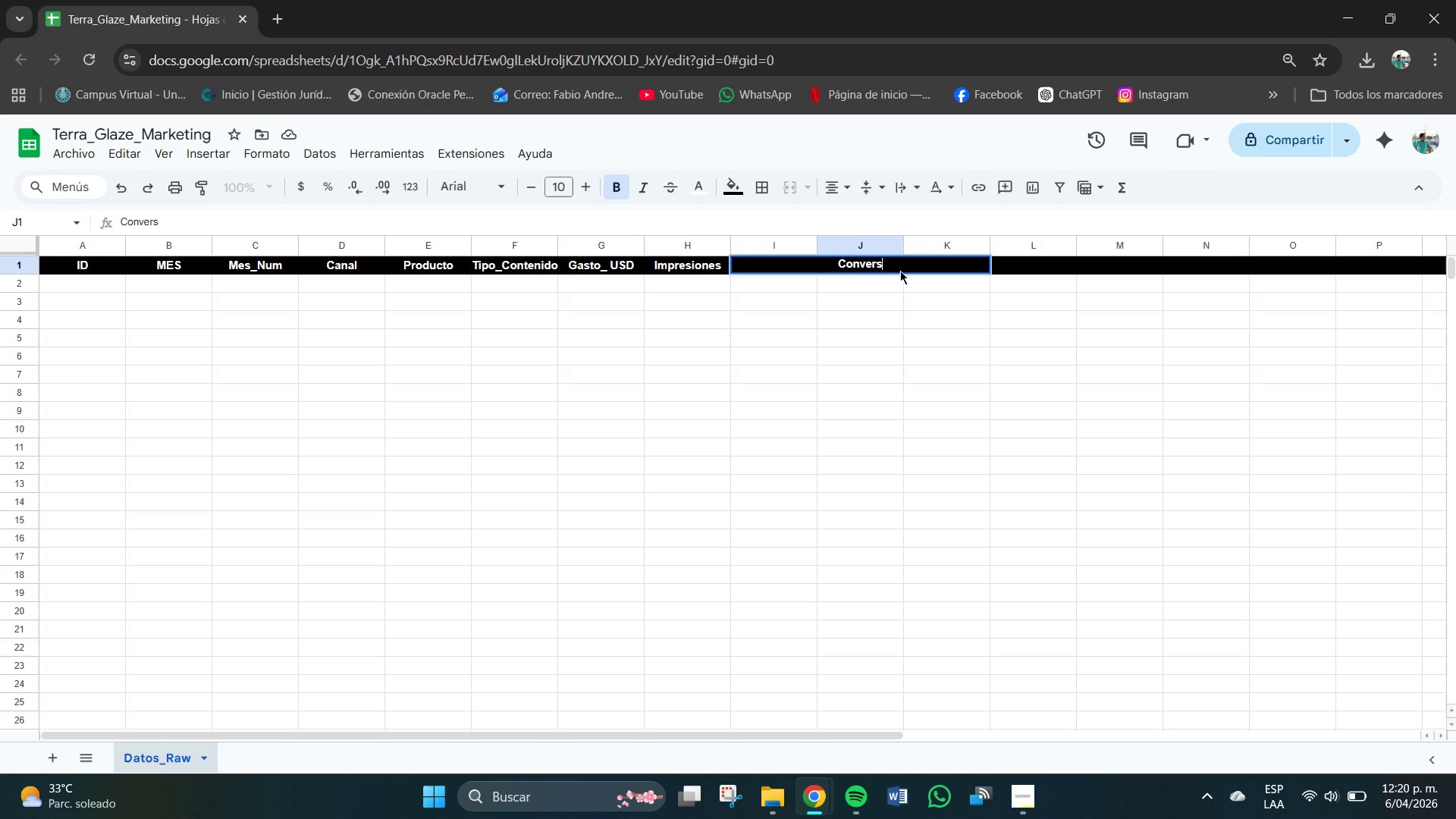 
type(iones)
 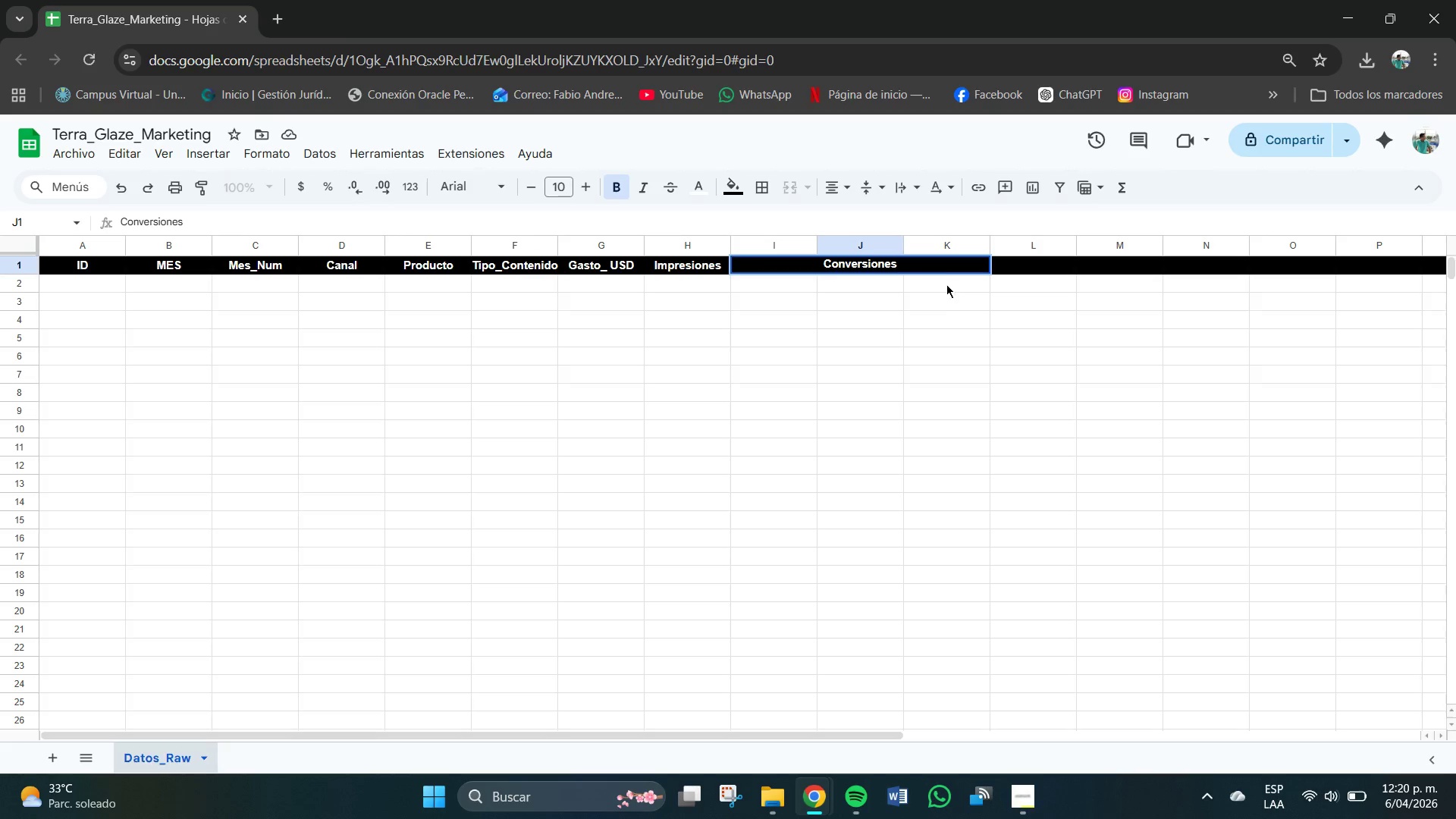 
left_click([963, 306])
 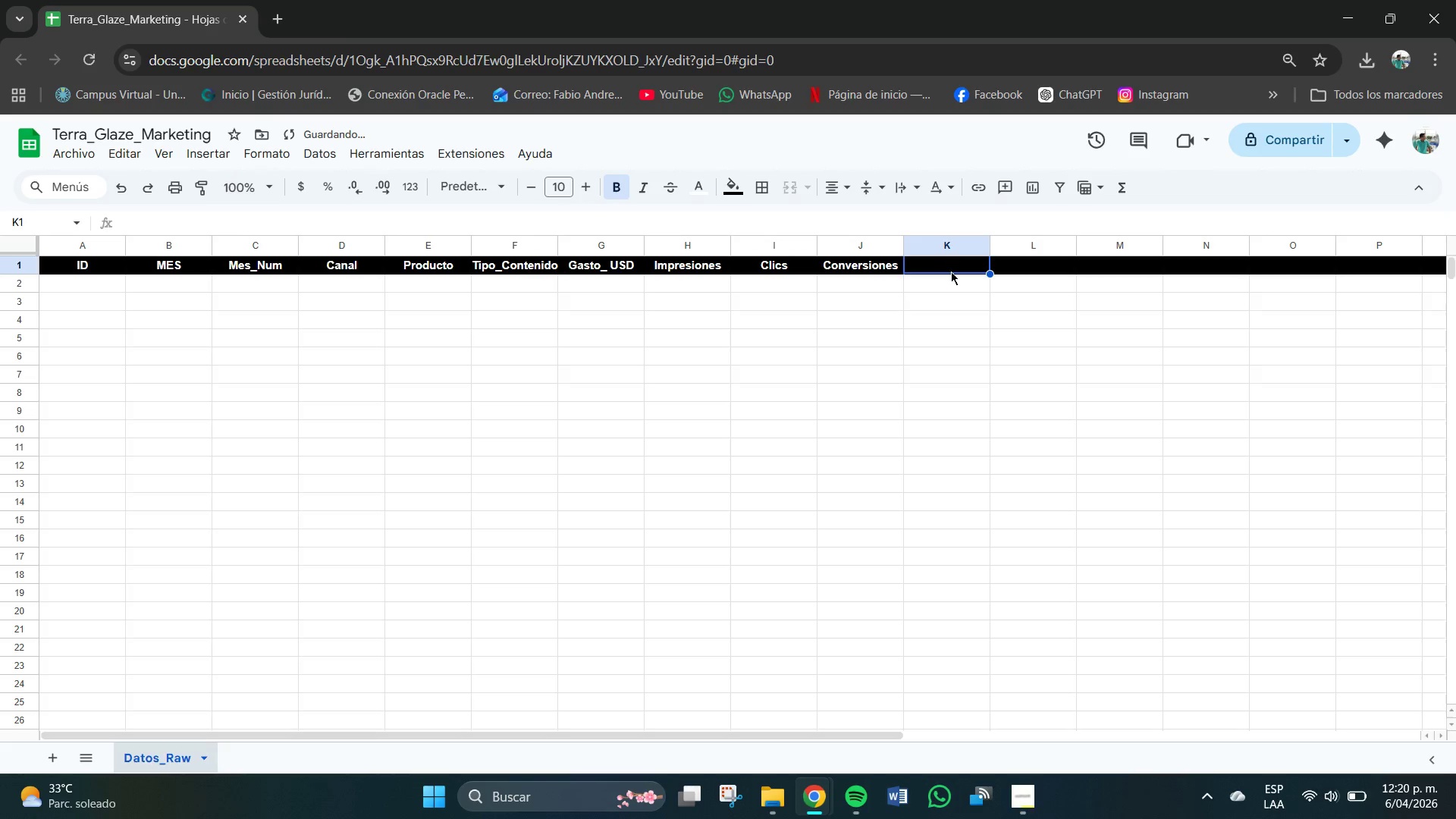 
double_click([951, 271])
 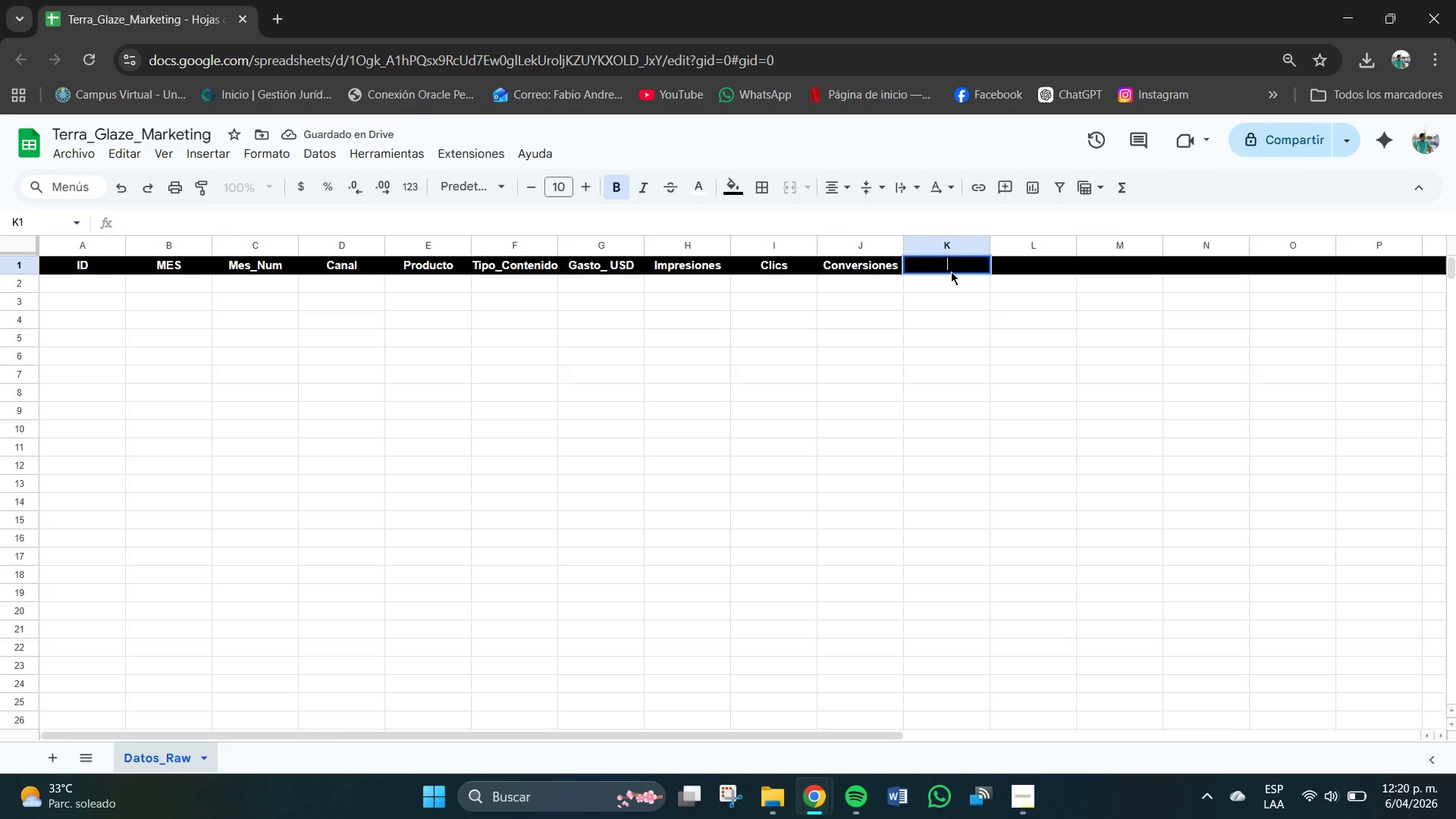 
type(AOV_USD)
 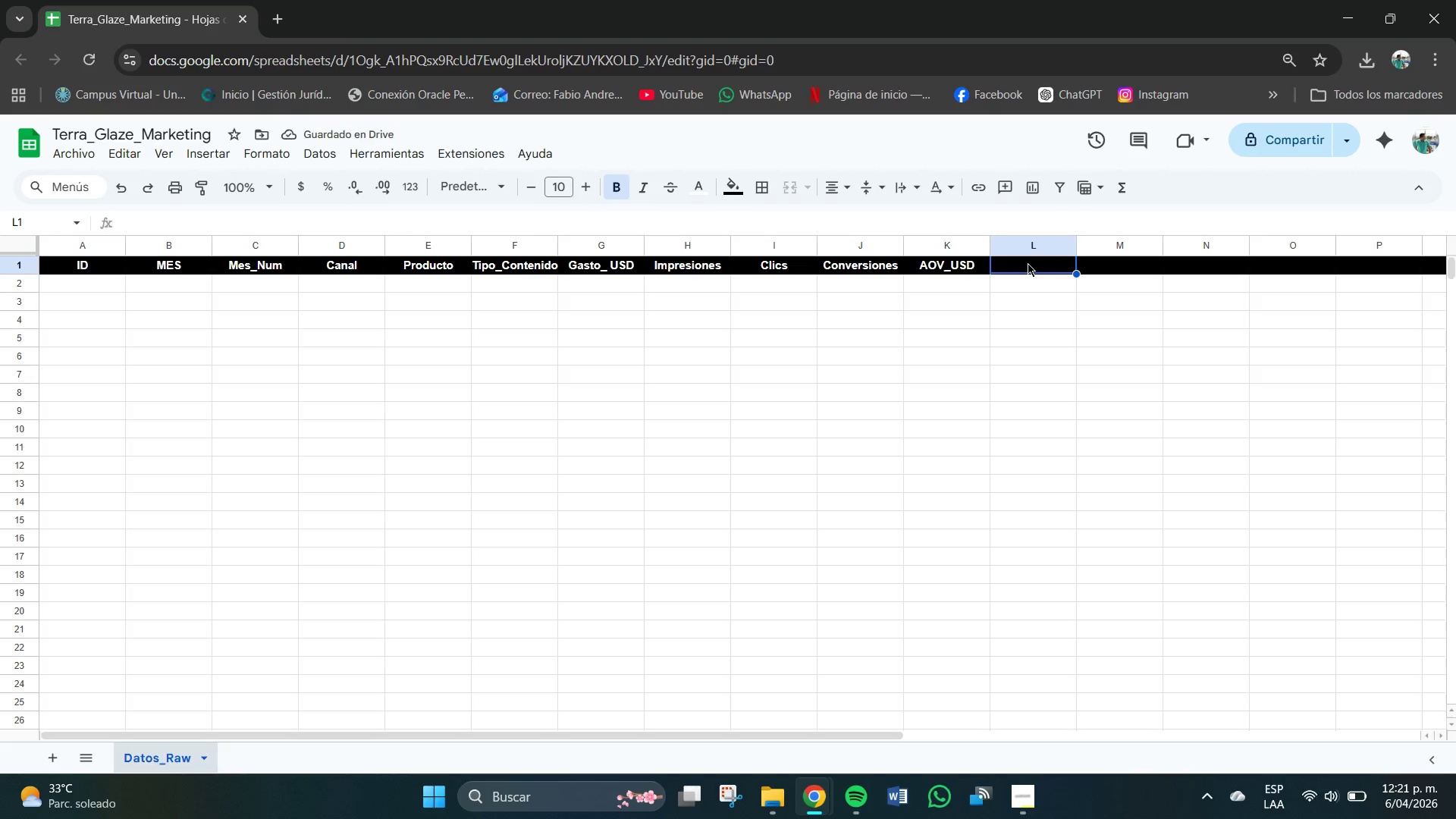 
double_click([1027, 263])
 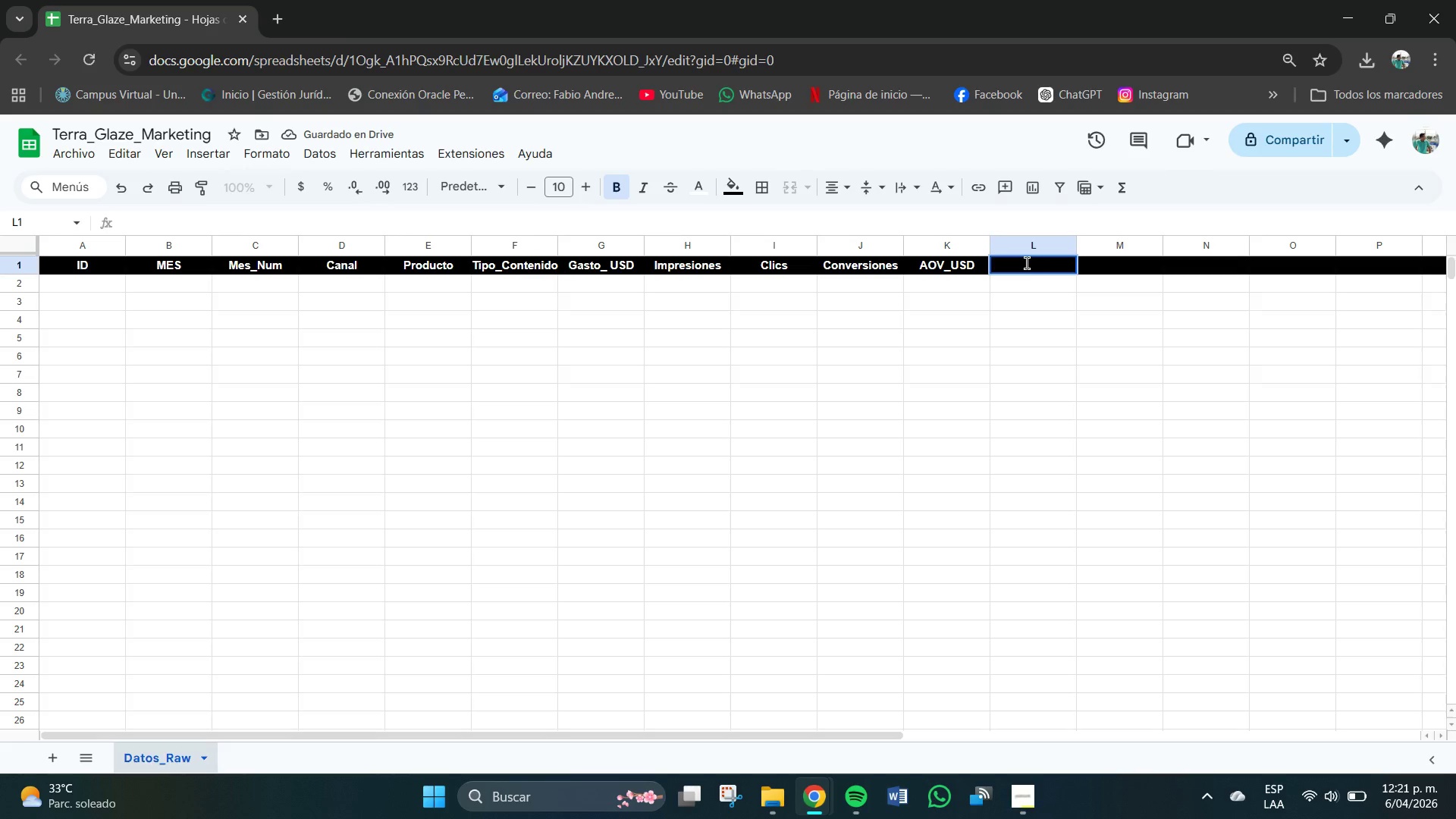 
type(Ingresos_USD)
 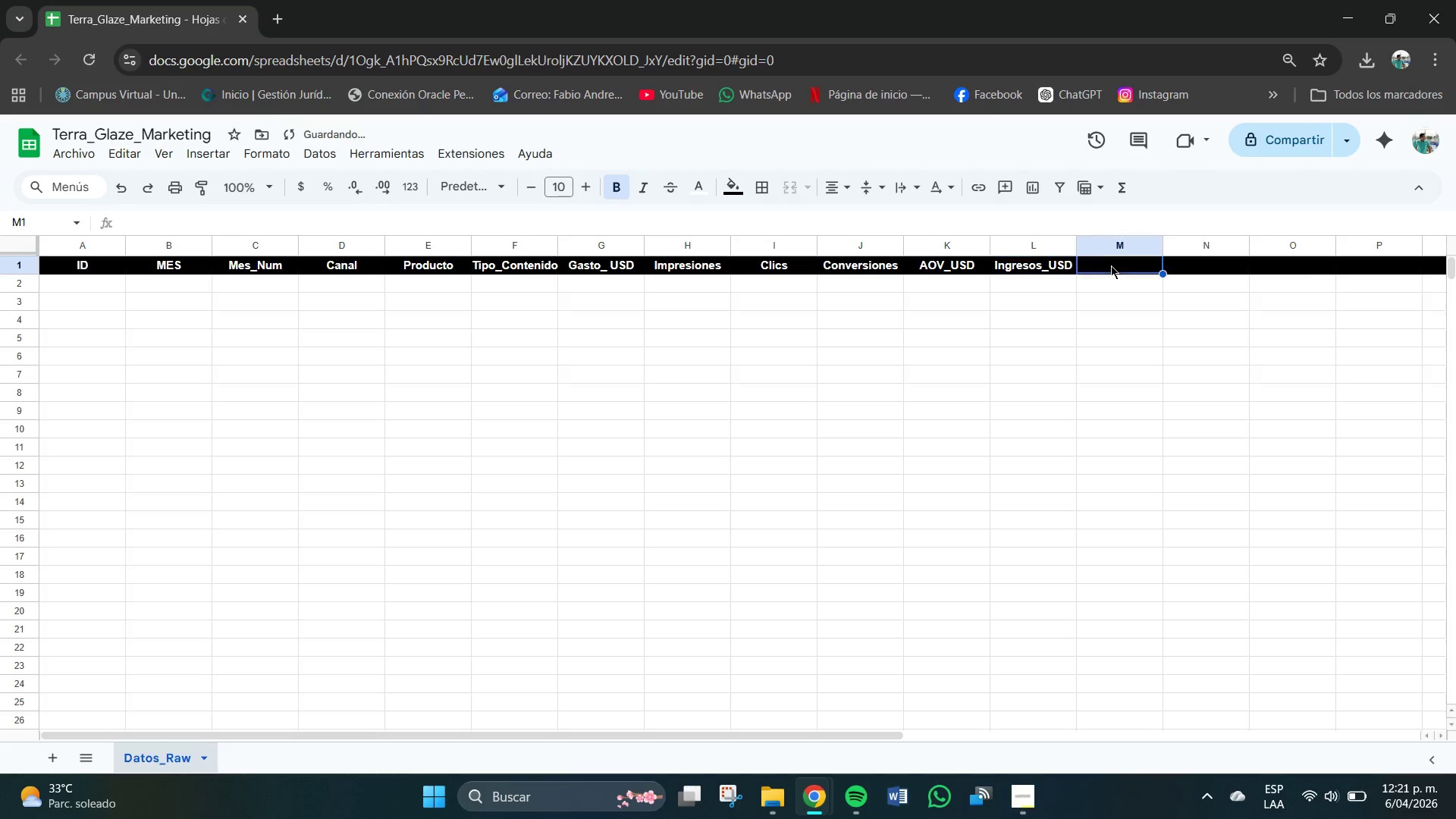 
type(ROAS)
 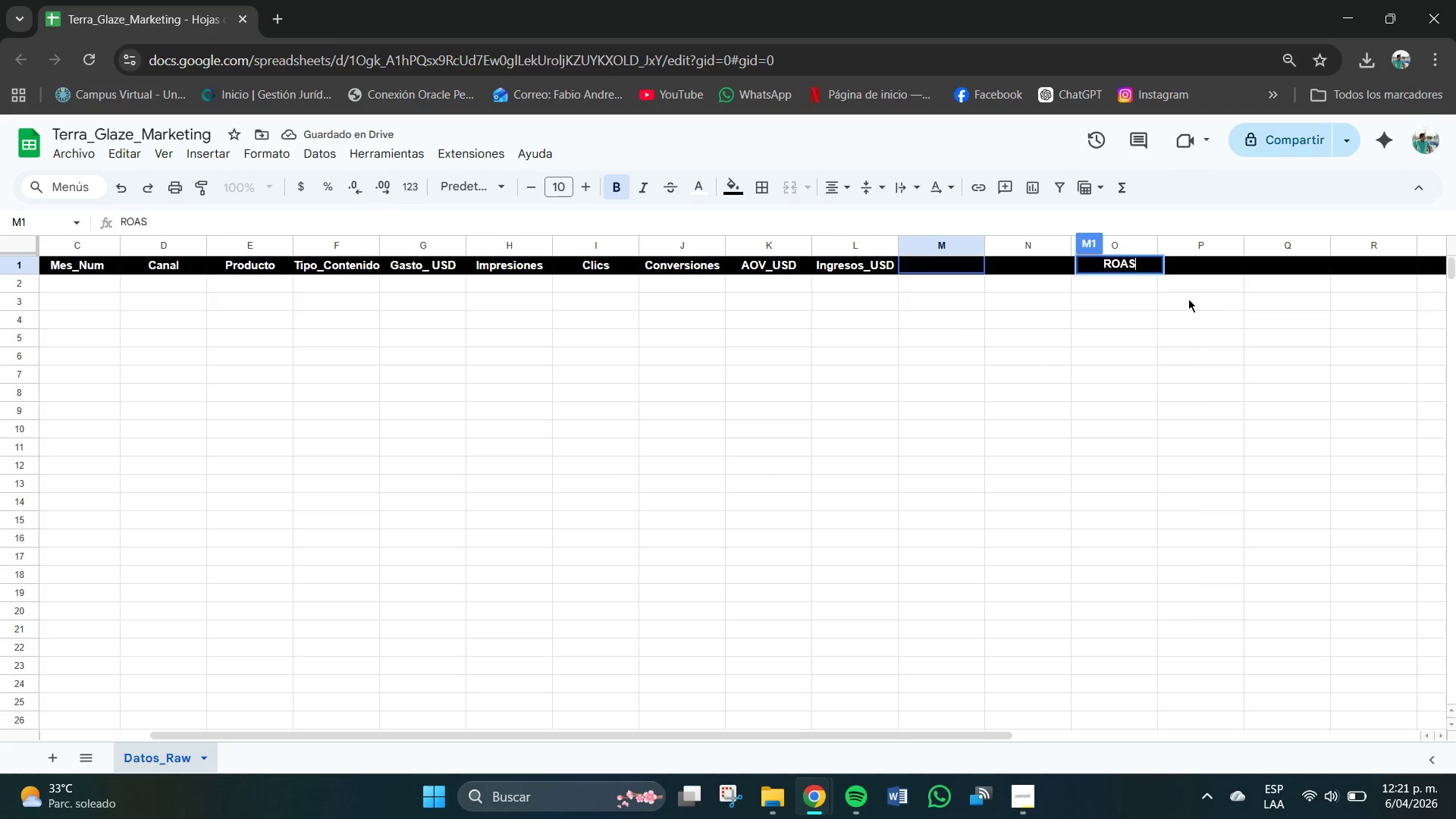 
left_click([940, 264])
 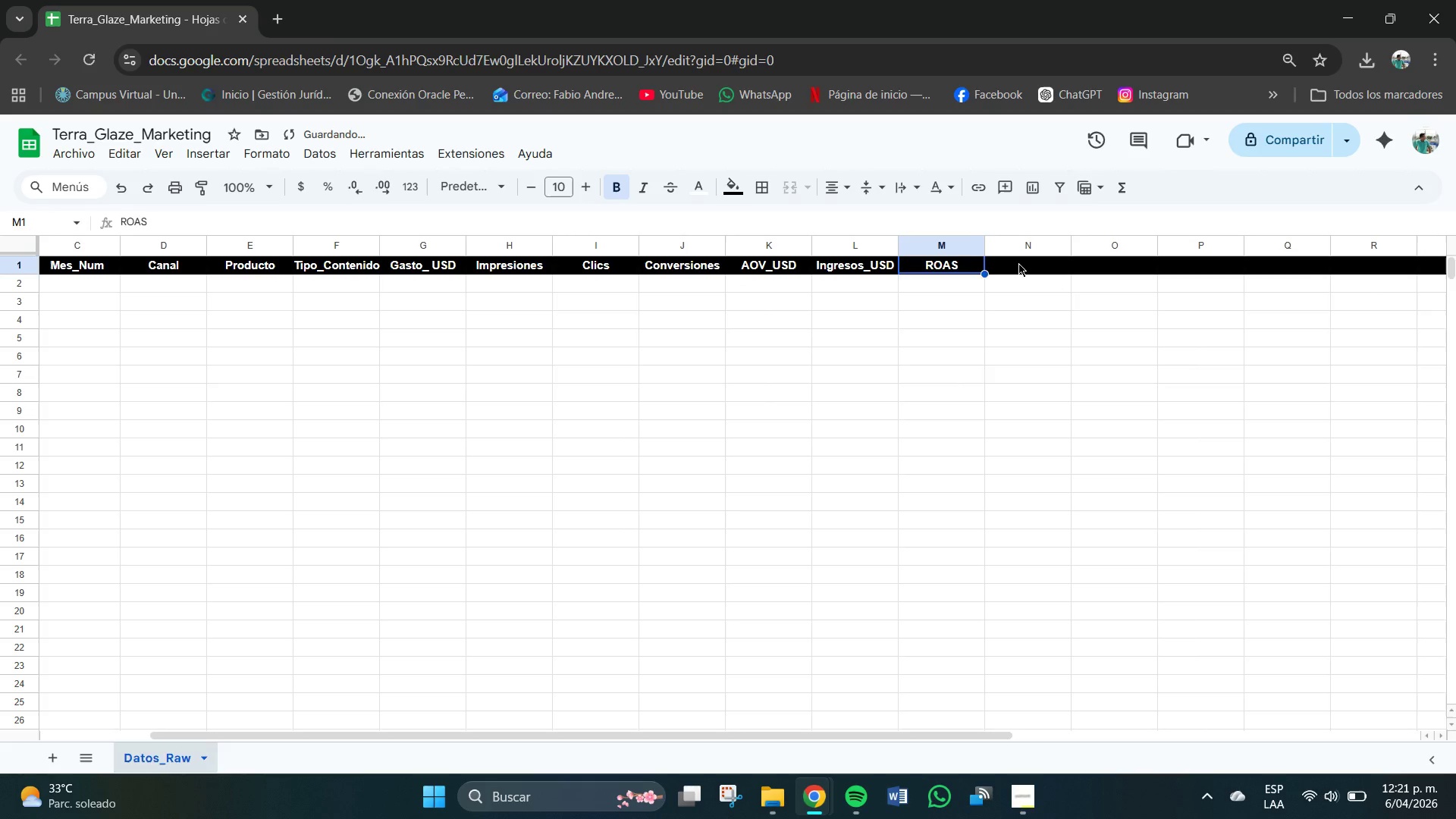 
left_click([1018, 263])
 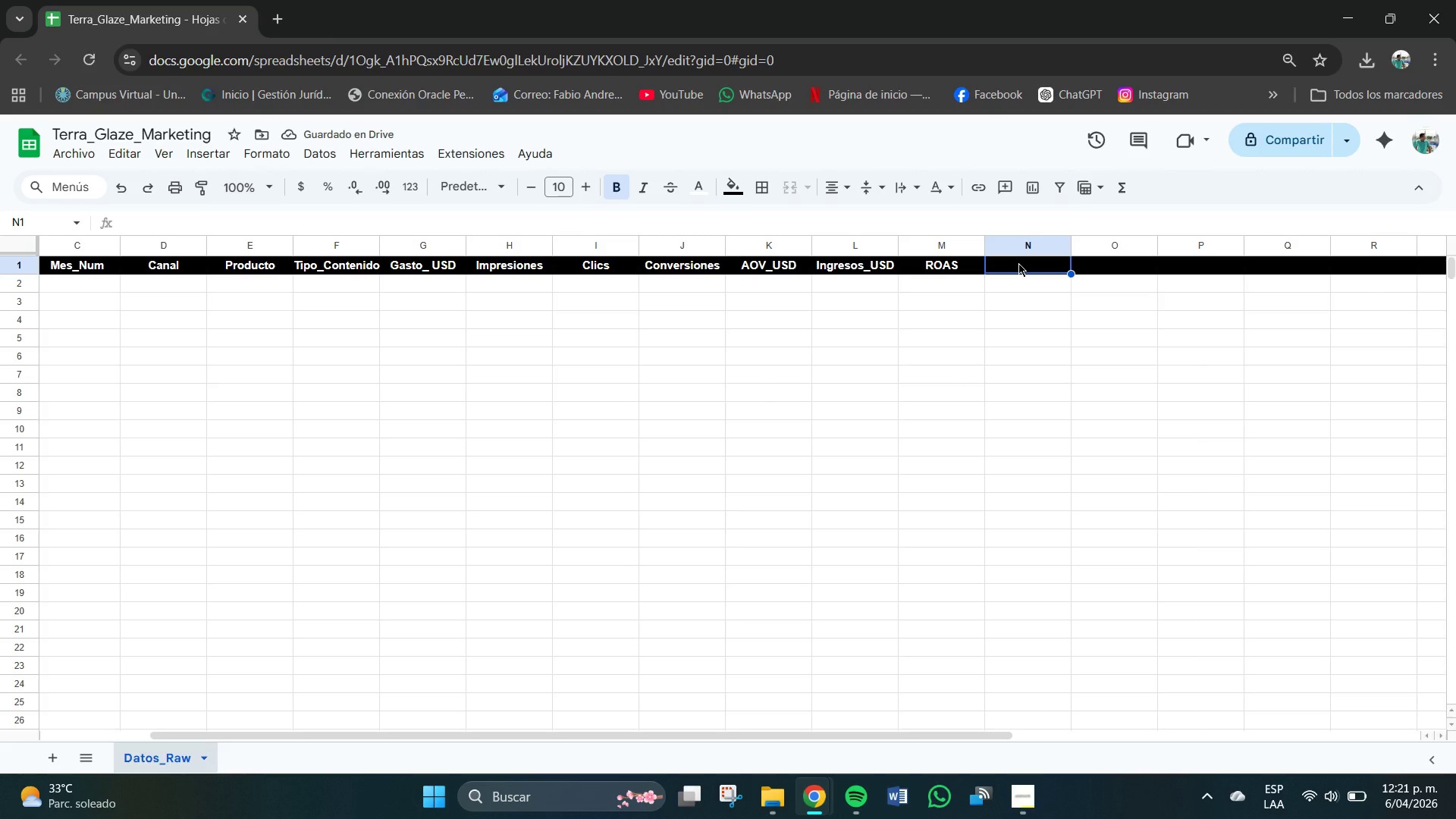 
double_click([1018, 263])
 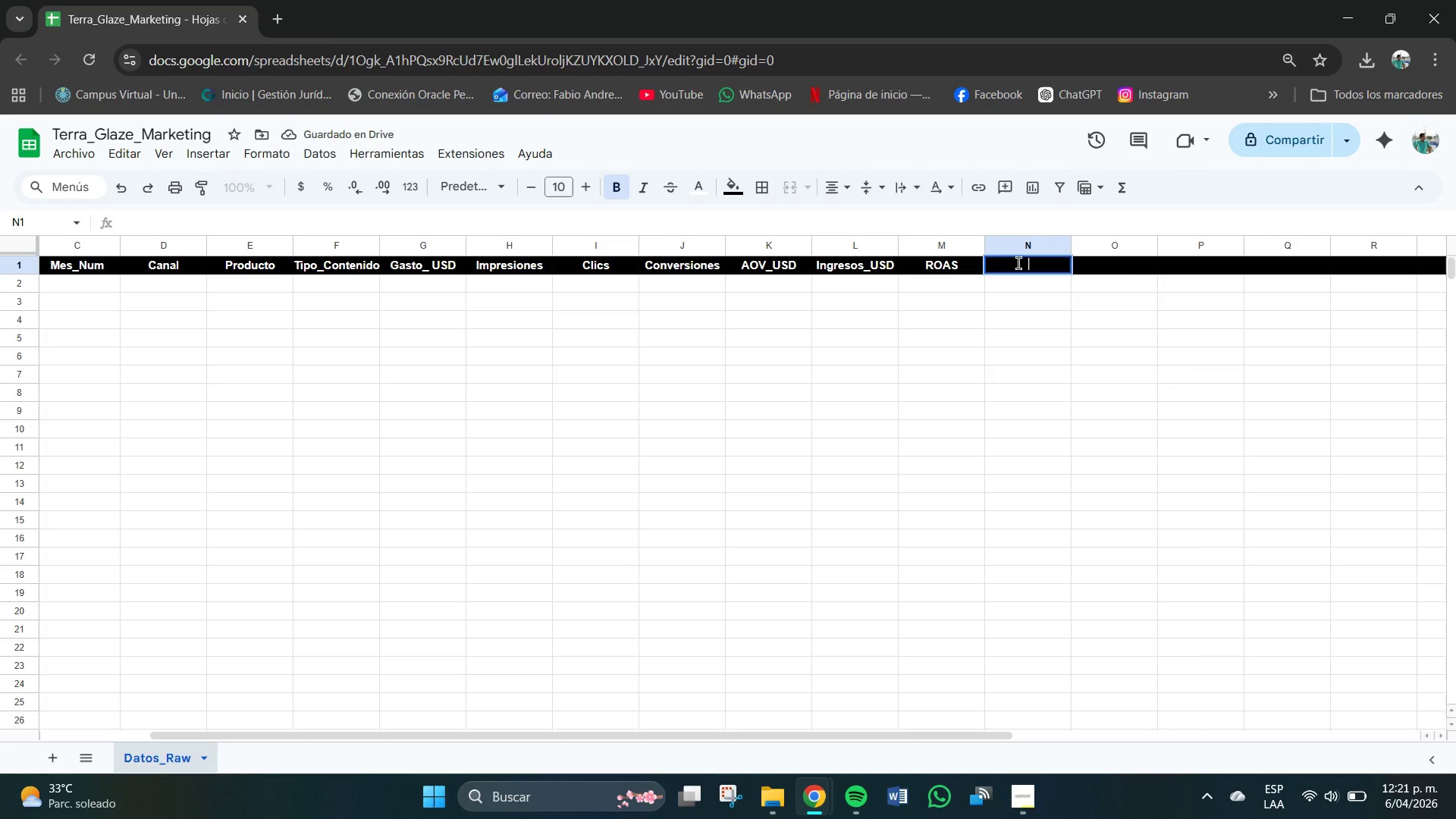 
type(CAC_ISD)
key(Backspace)
key(Backspace)
key(Backspace)
type(USD)
 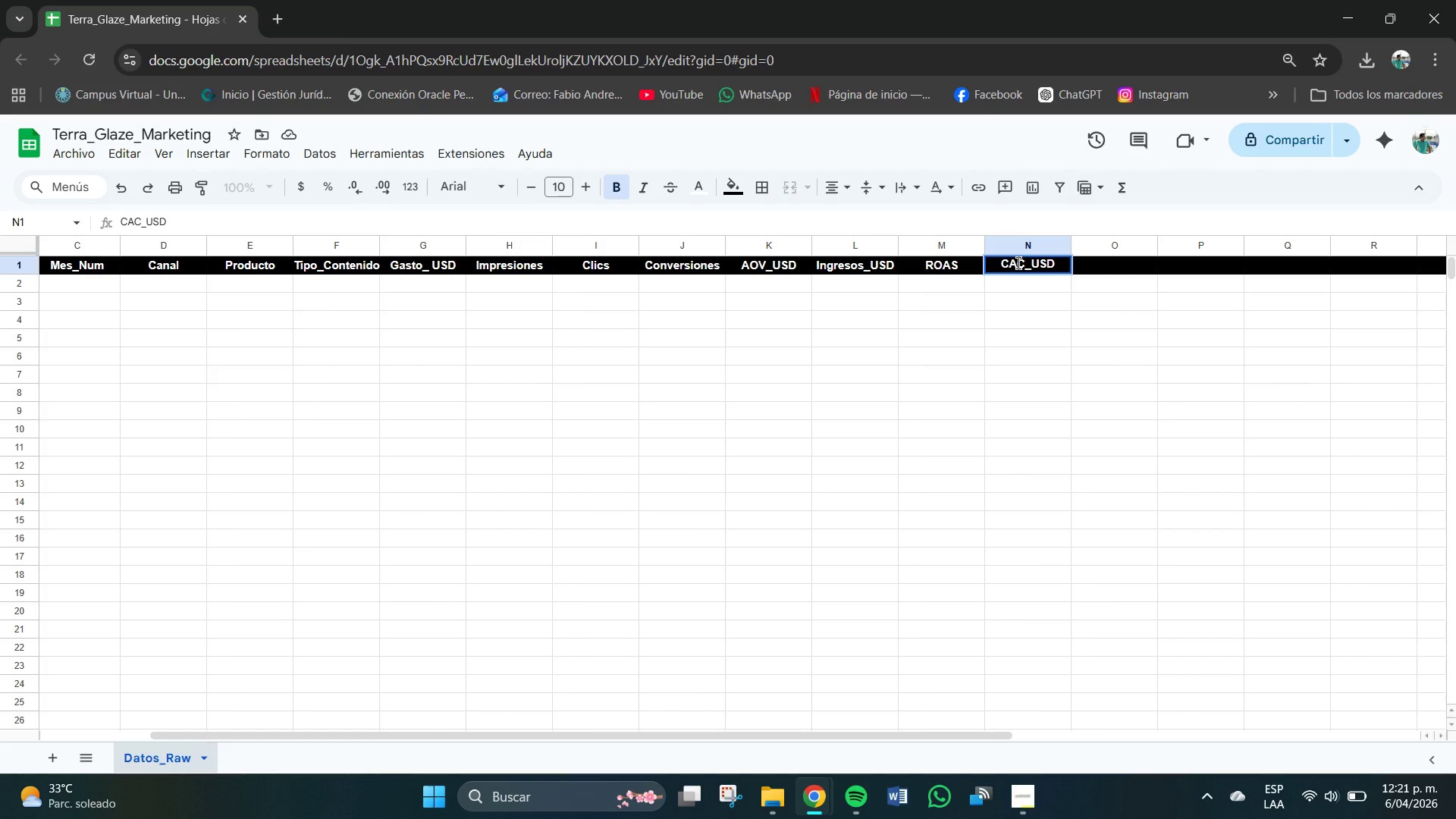 
left_click([1119, 267])
 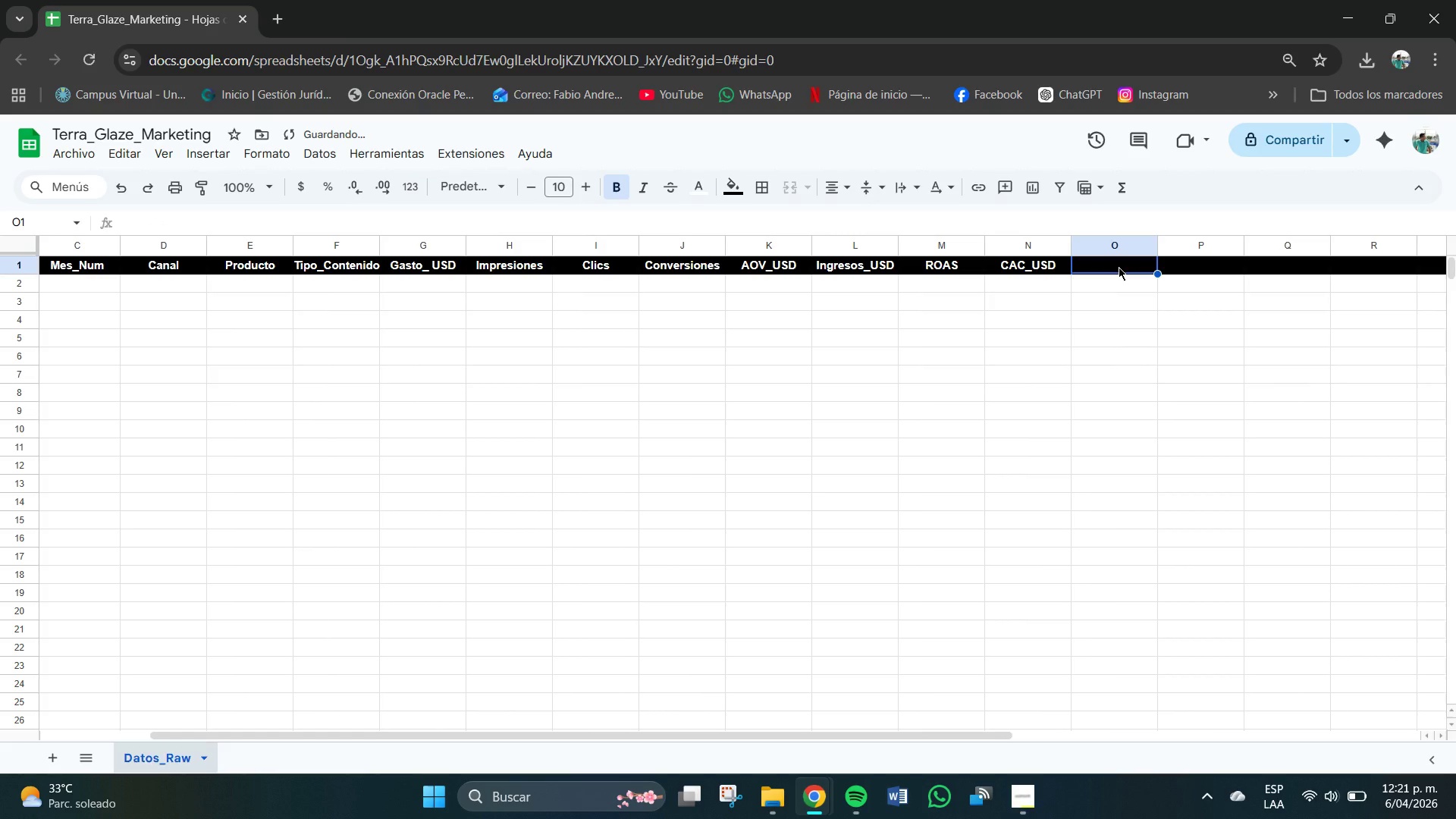 
type(Nuveos)
 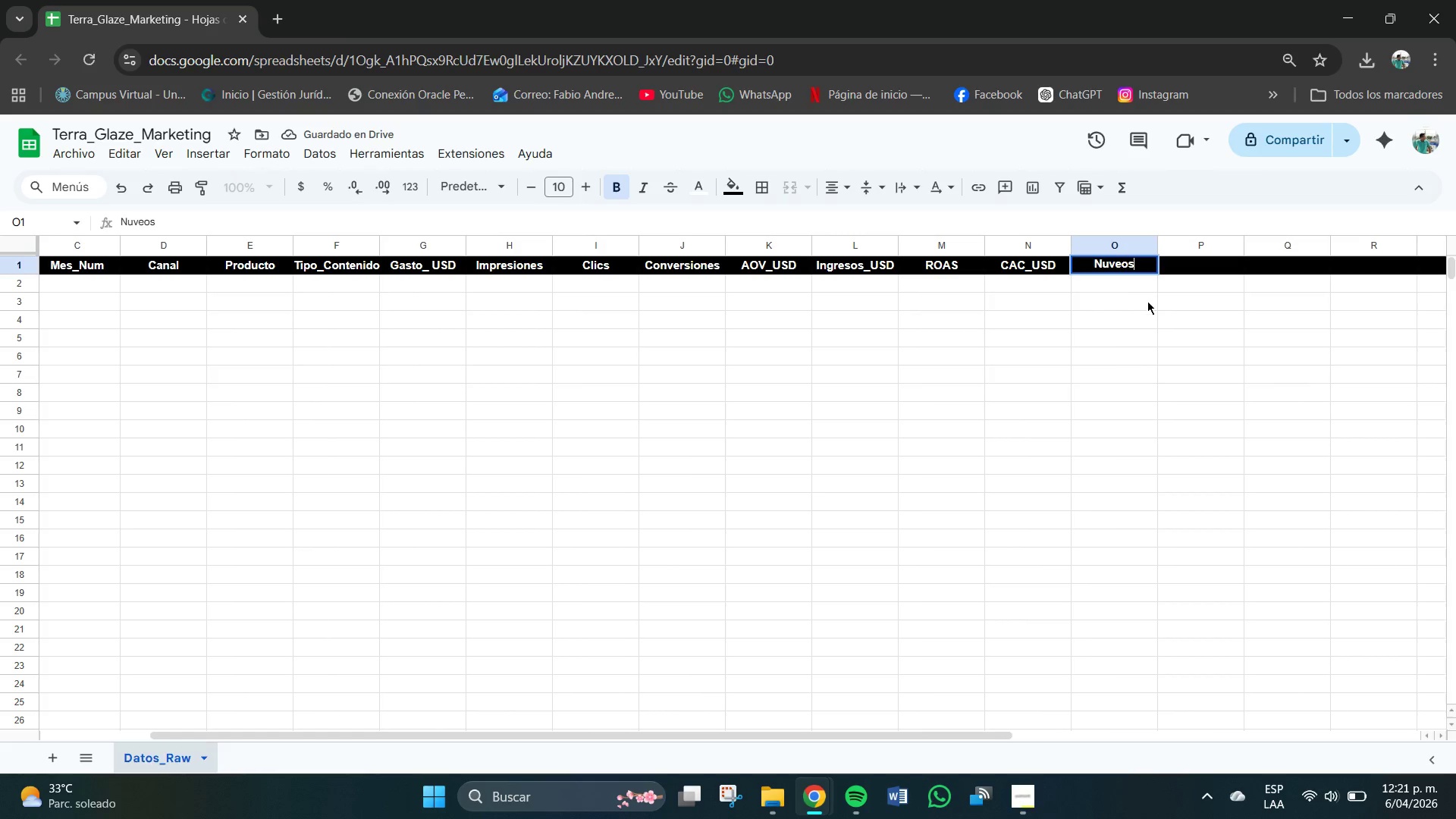 
key(Backspace)
key(Backspace)
key(Backspace)
key(Backspace)
type(evos_Clientes)
 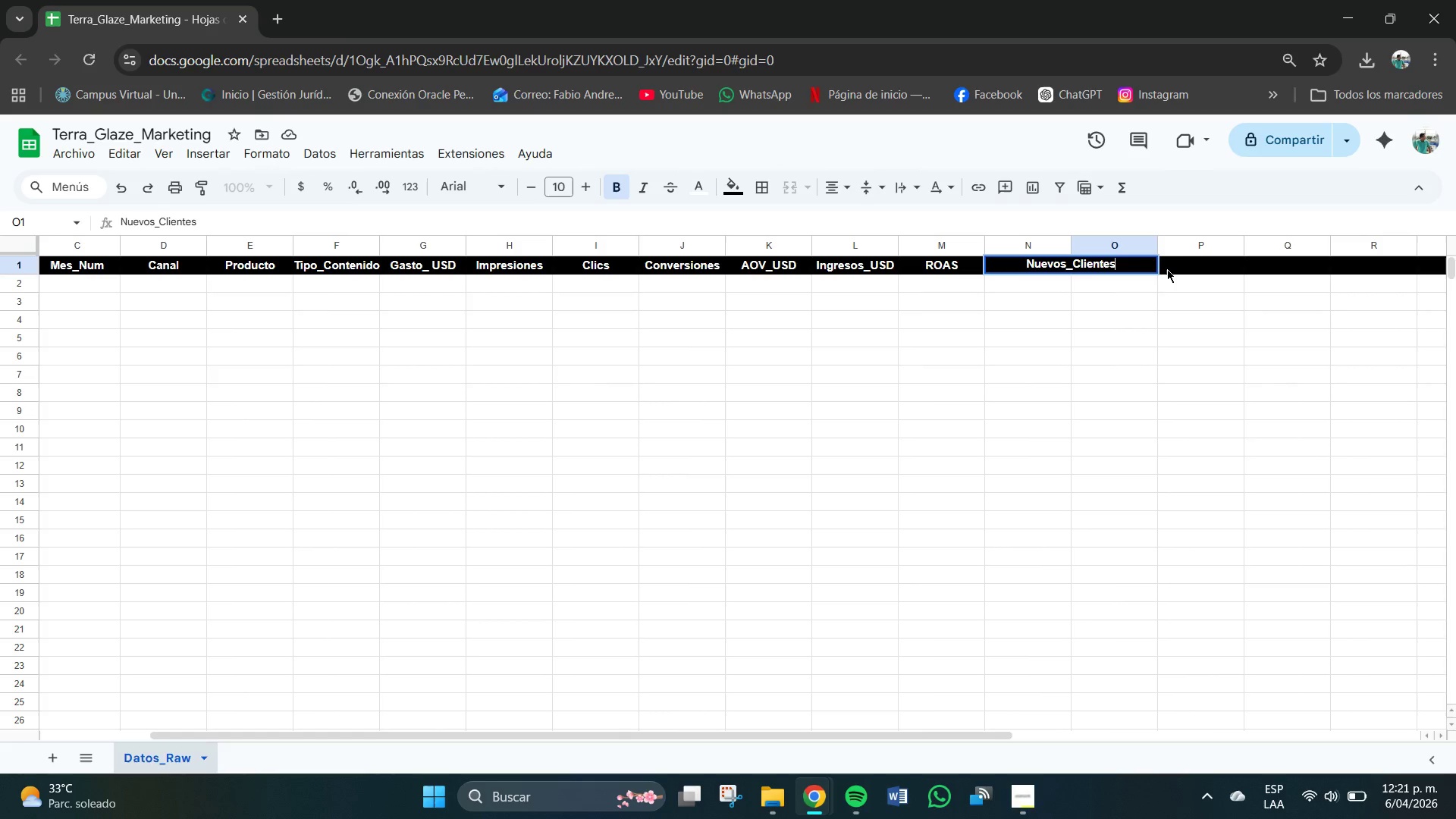 
left_click([1197, 259])
 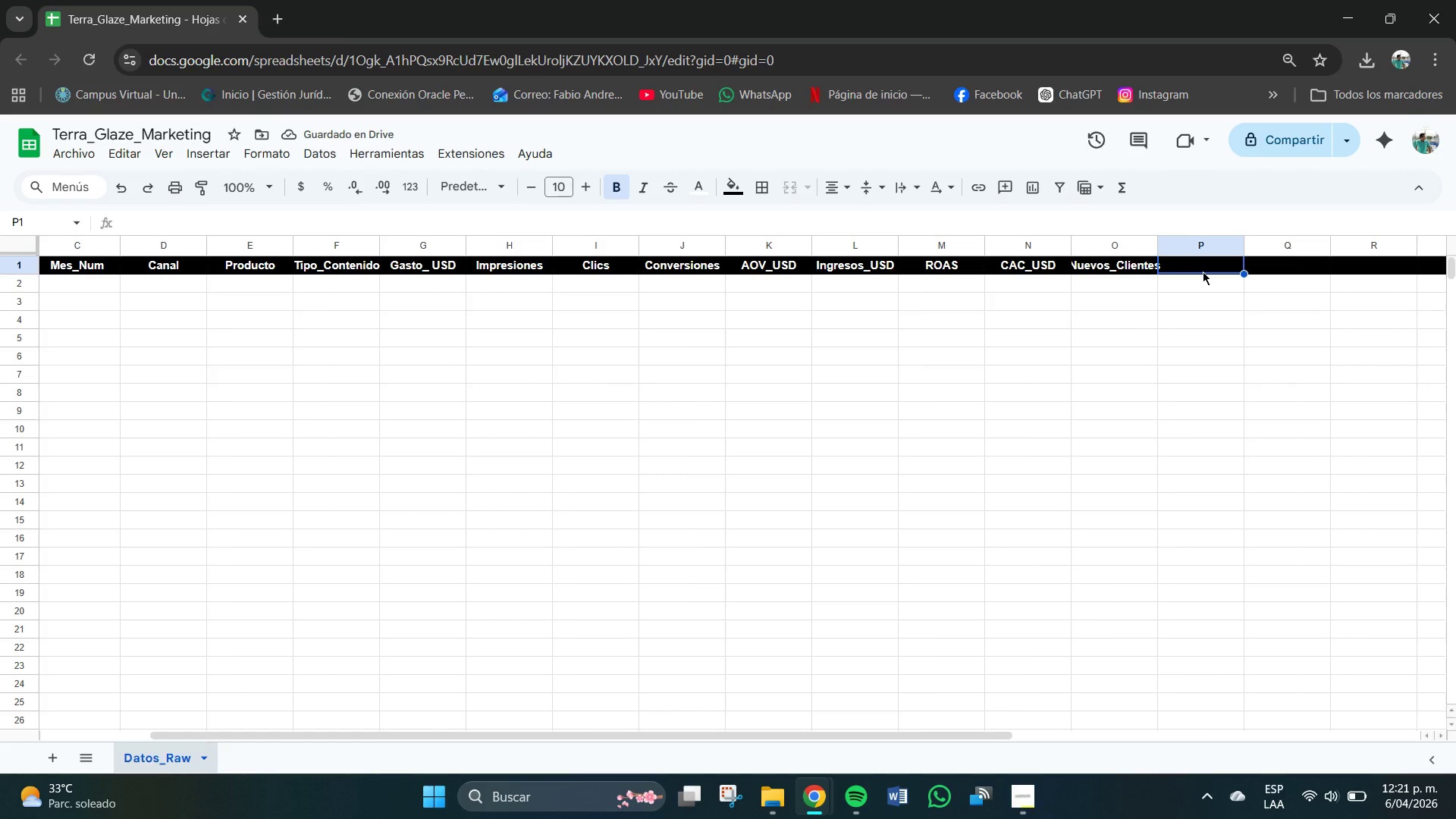 
wait(9.11)
 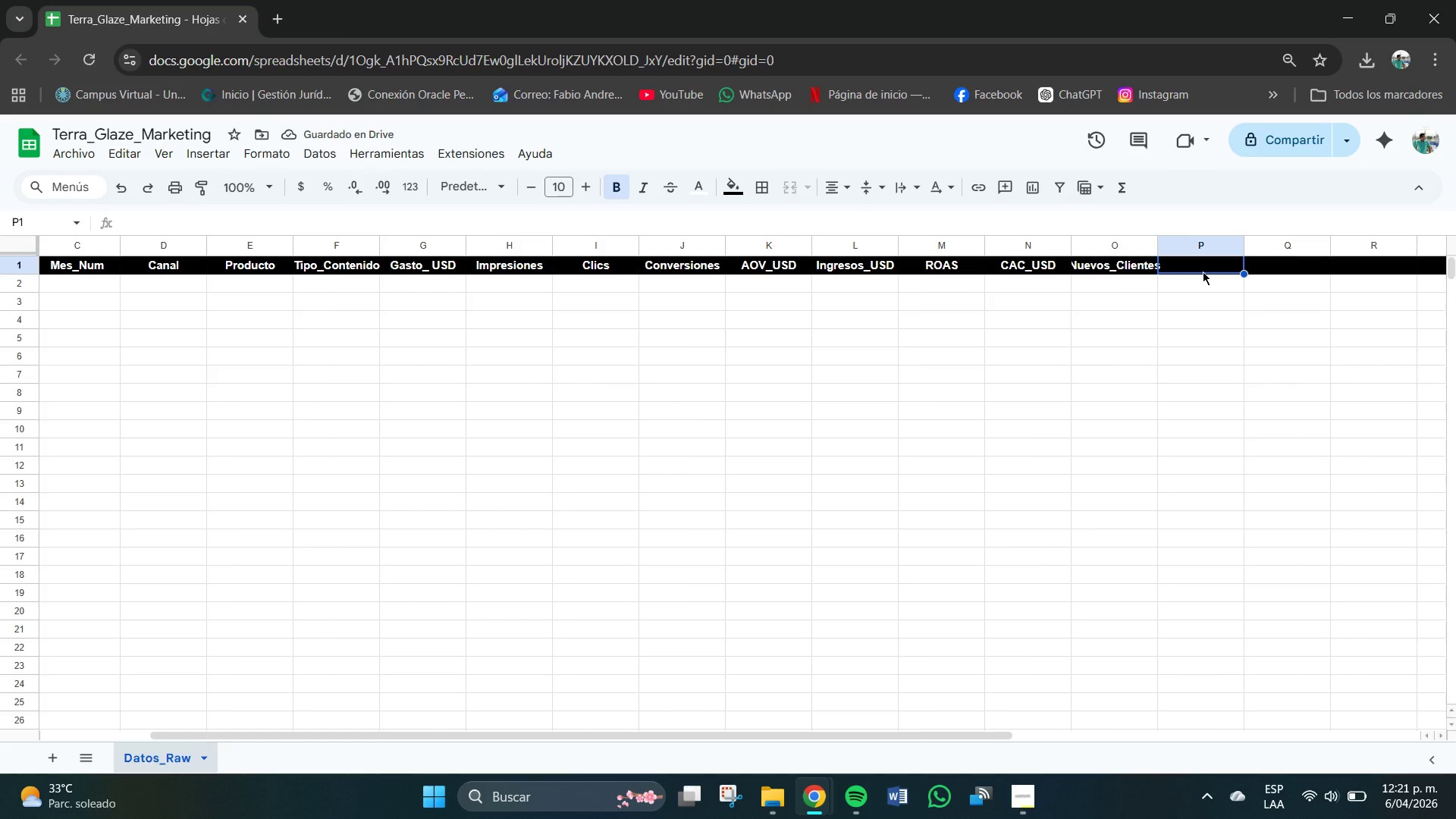 
type(CL)
key(Backspace)
type(lientes)
 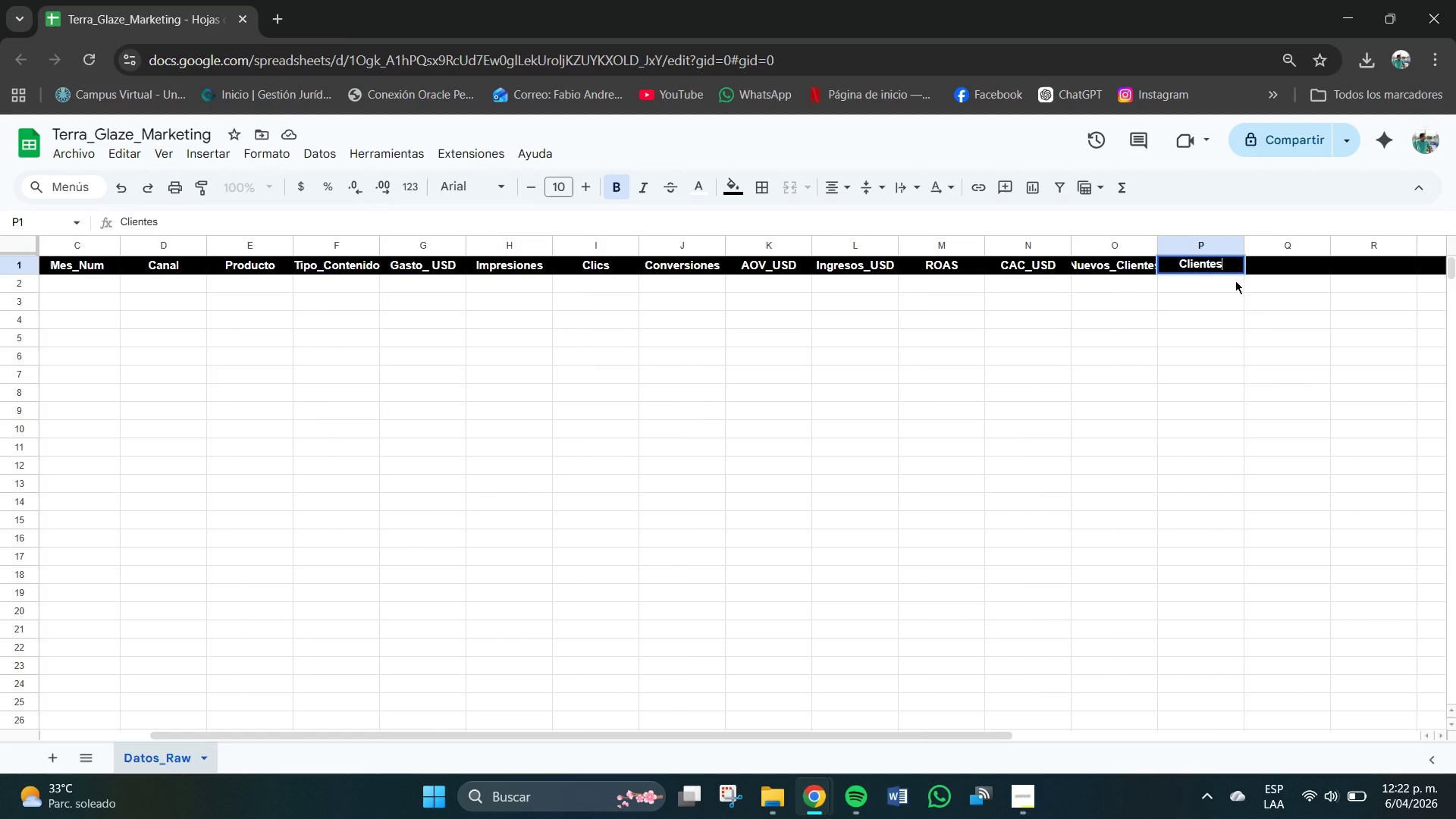 
type(_Te)
key(Backspace)
key(Backspace)
type(Retenidos_6a)
key(Backspace)
type(,)
key(Backspace)
type(m)
 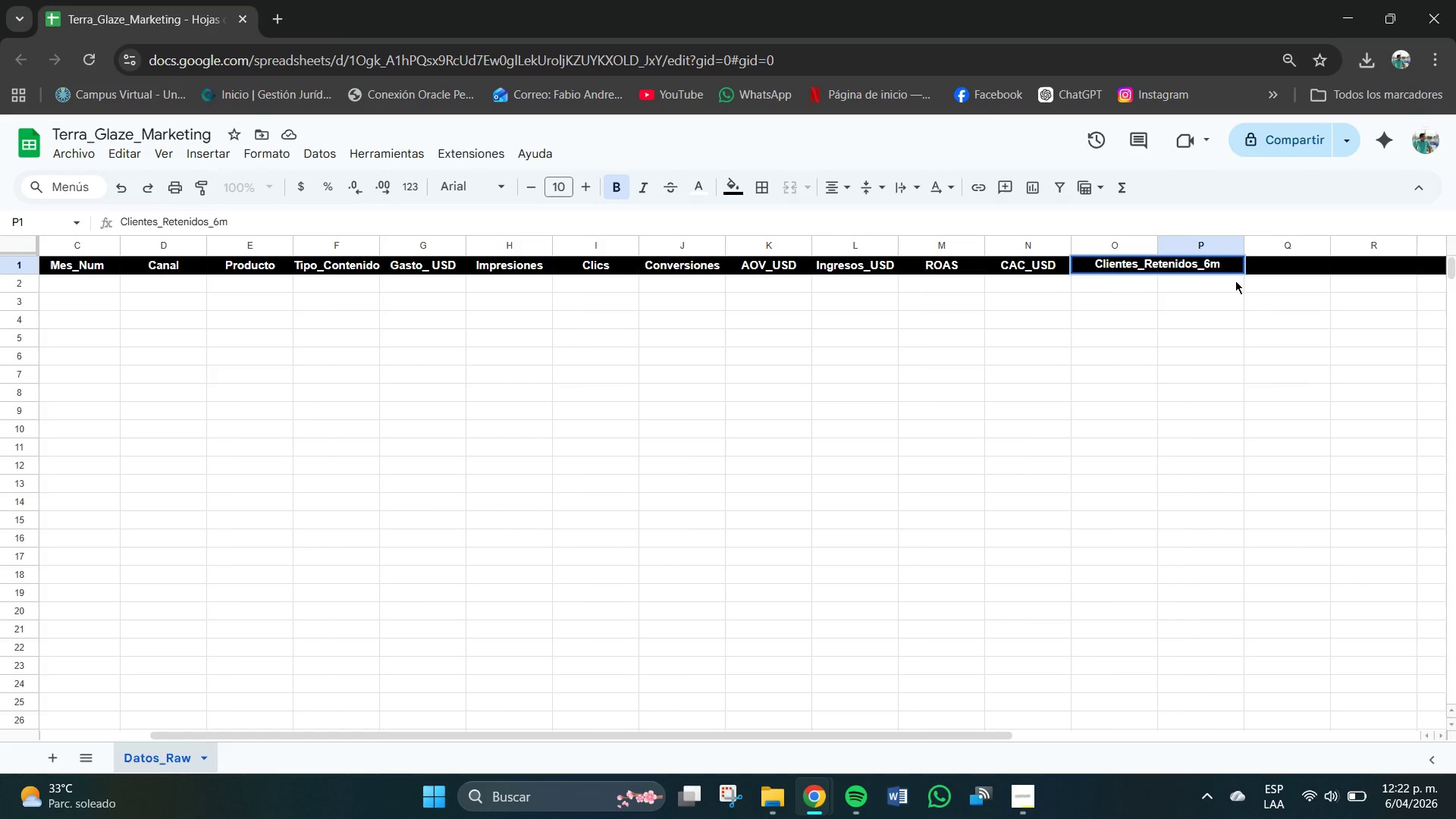 
left_click([1272, 261])
 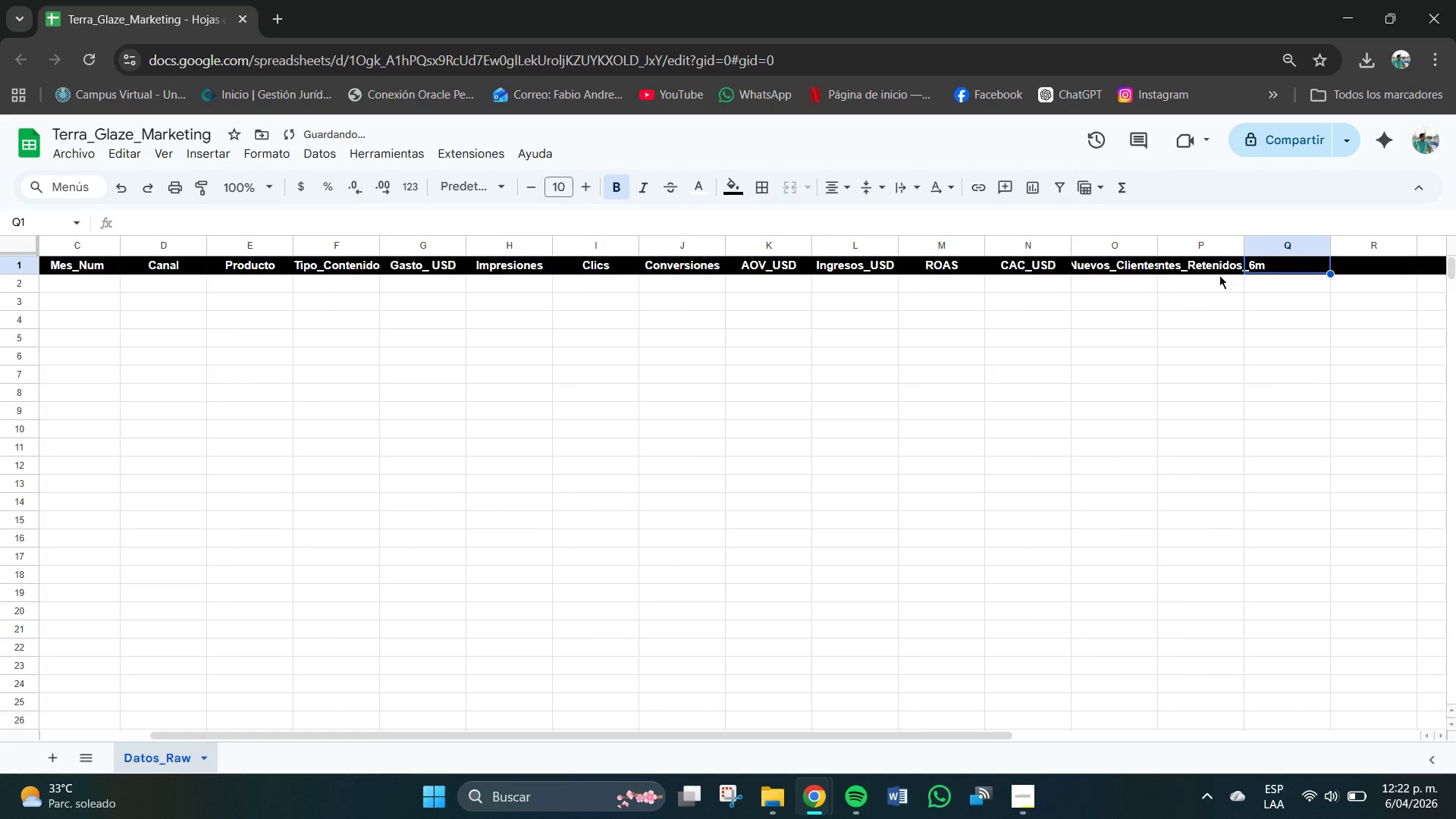 
left_click([1217, 265])
 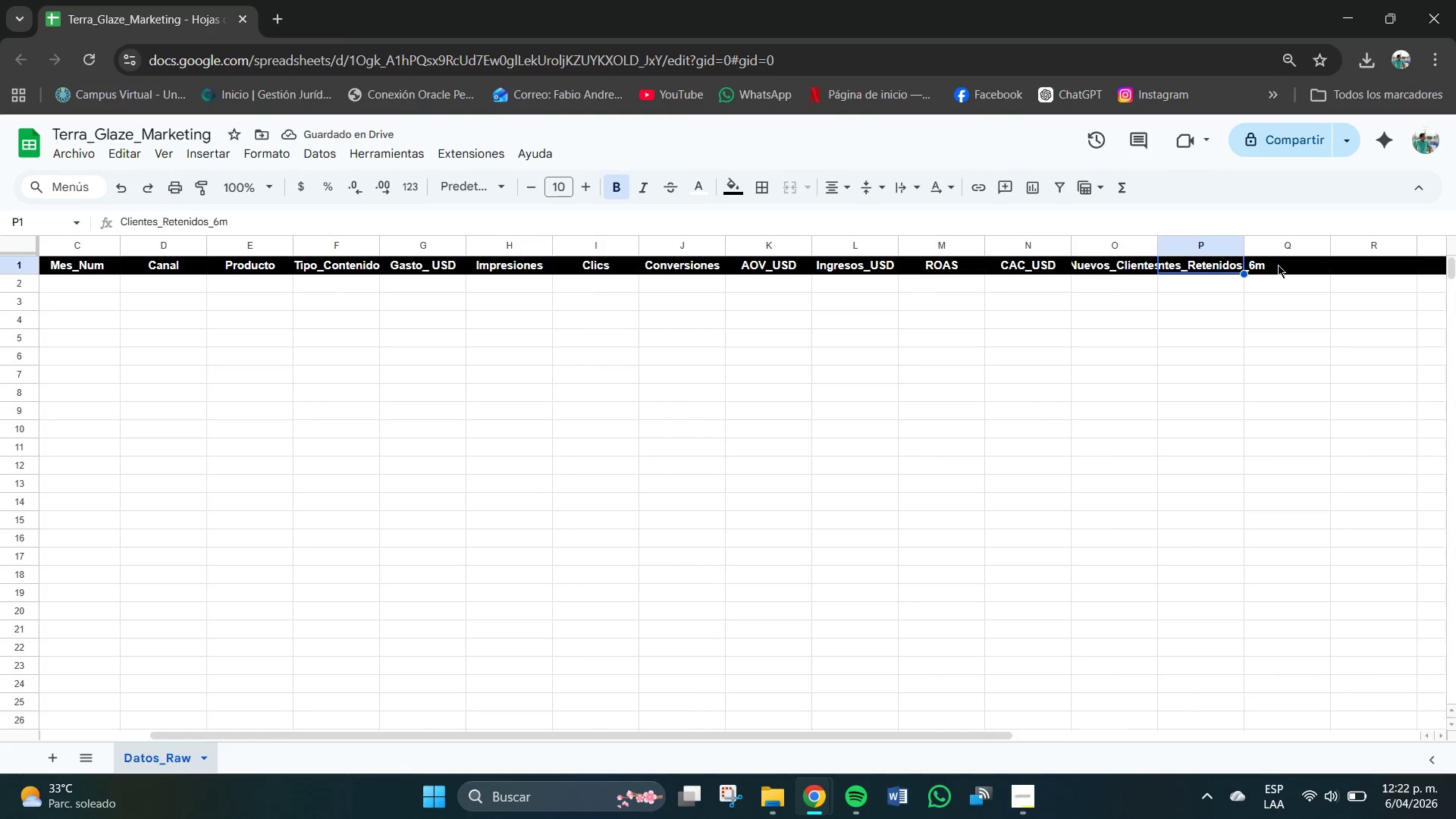 
left_click([1301, 265])
 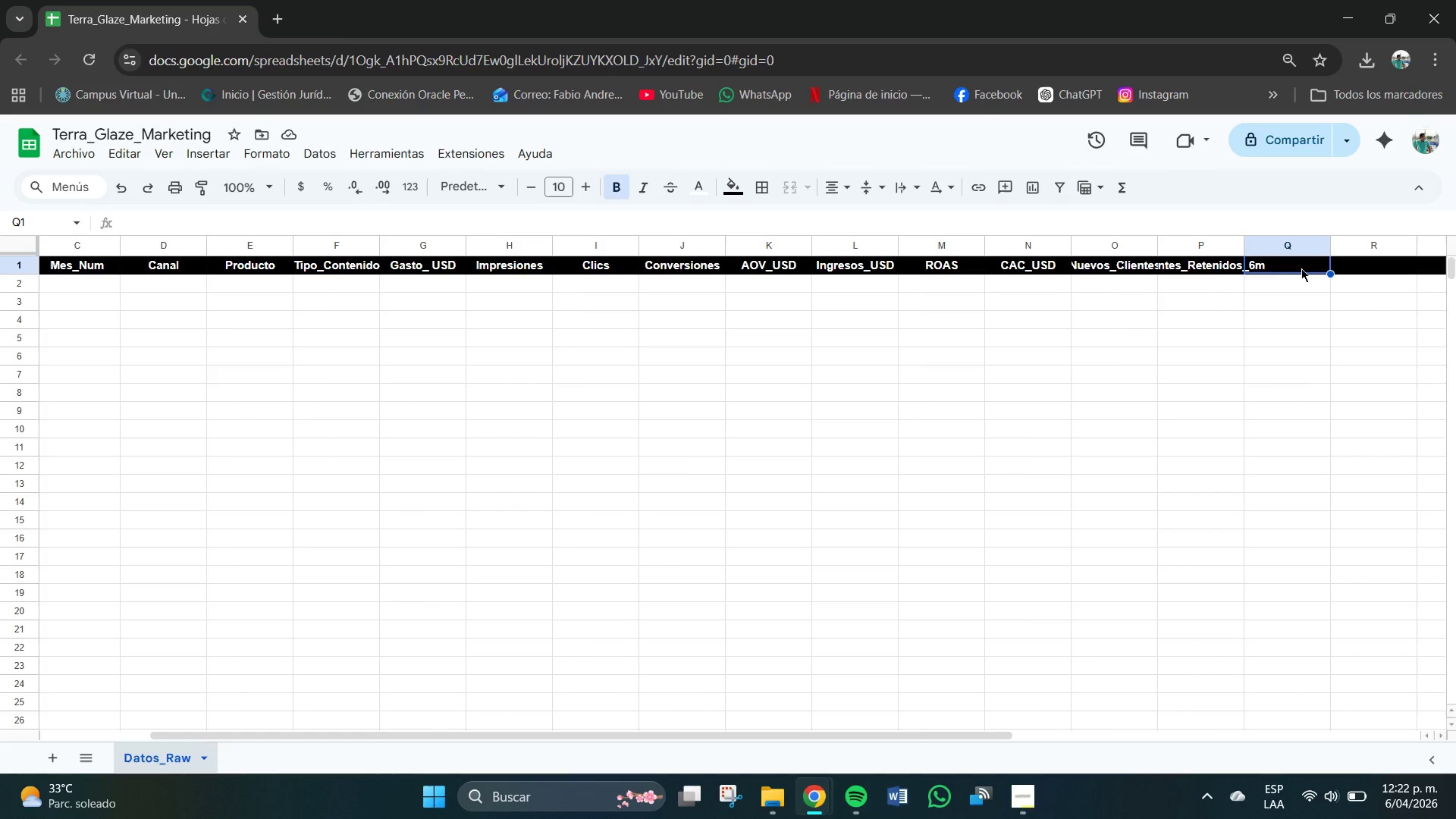 
wait(9.95)
 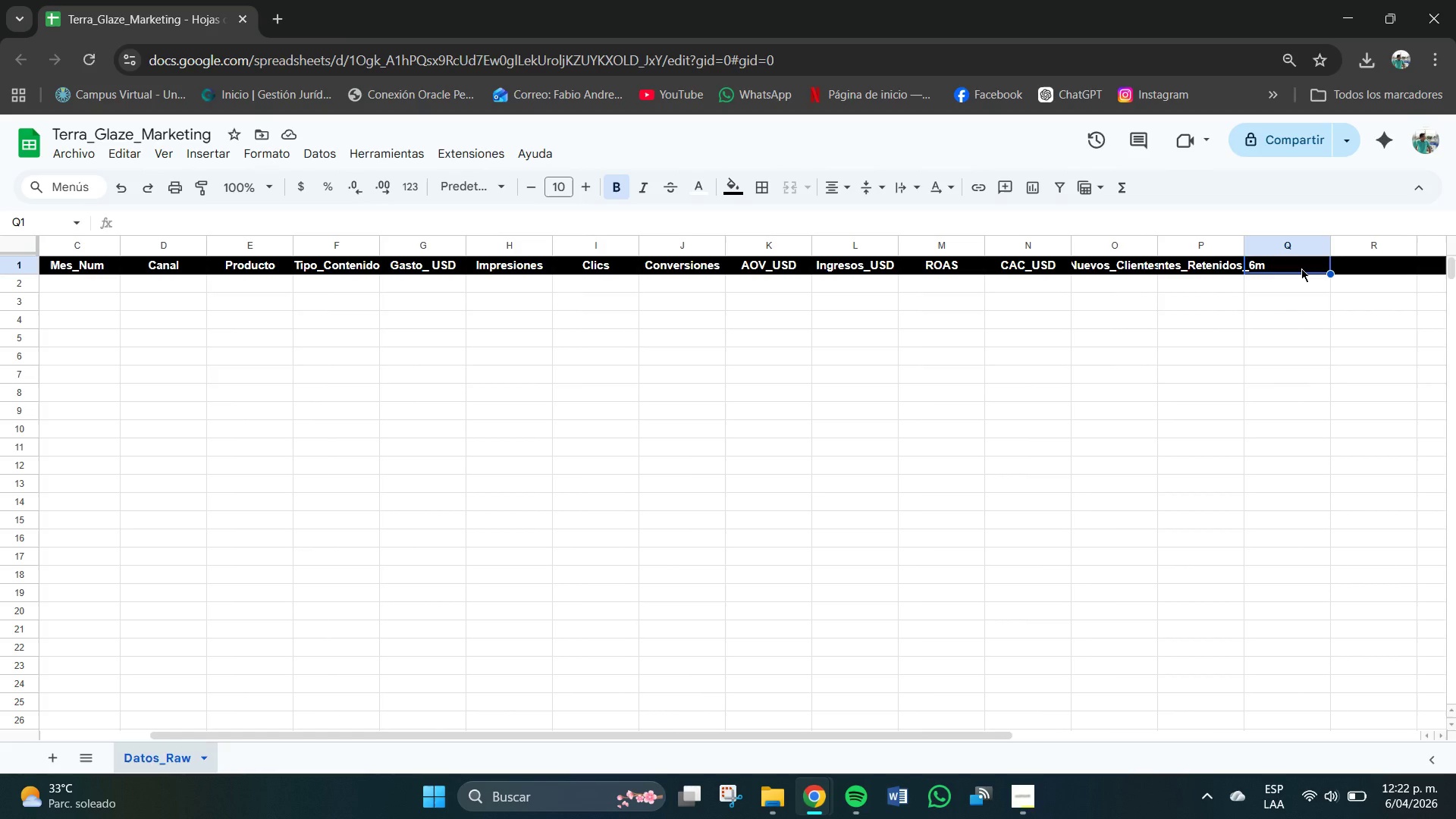 
double_click([1300, 268])
 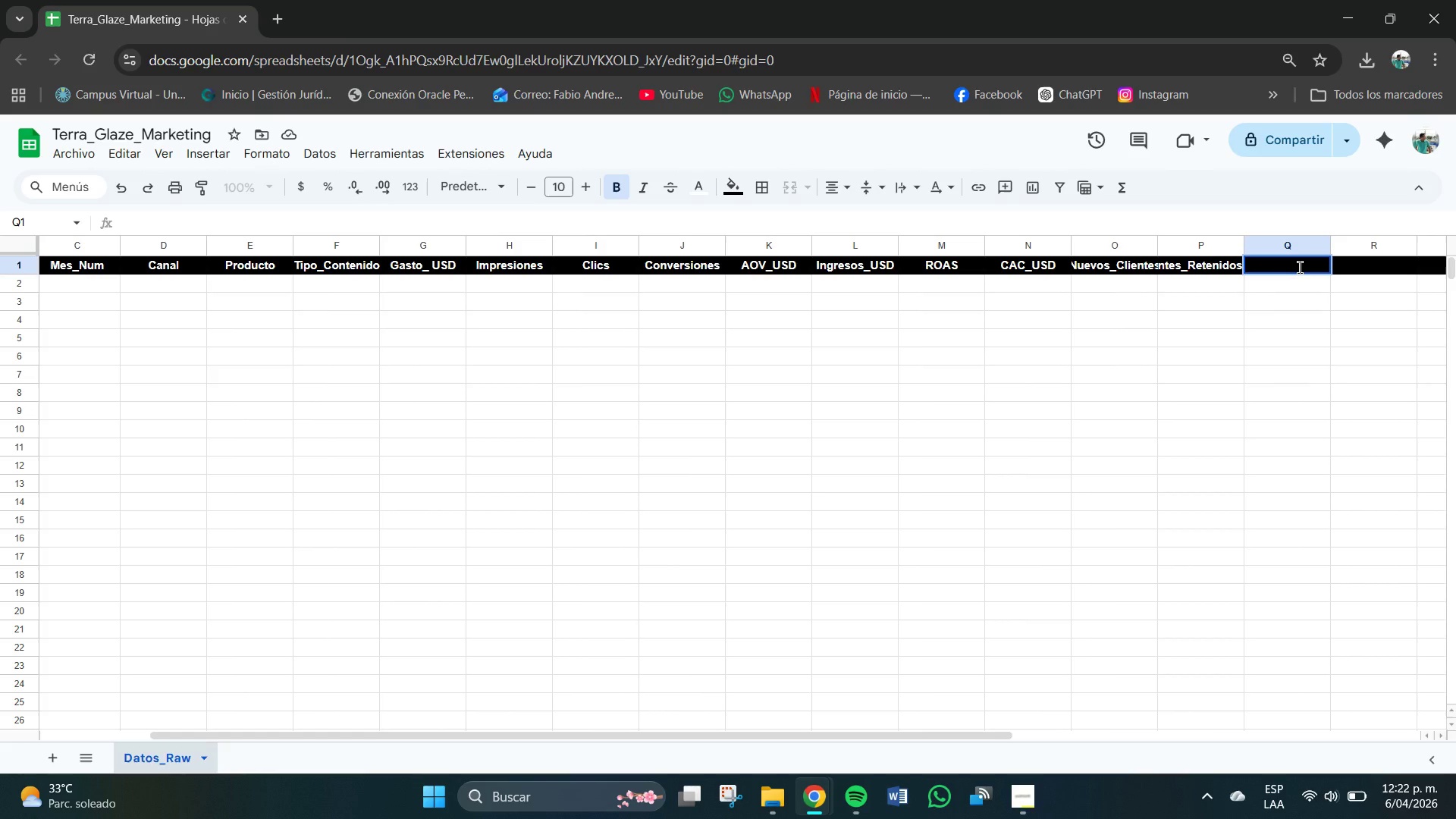 
type(Tasa_Retencion)
 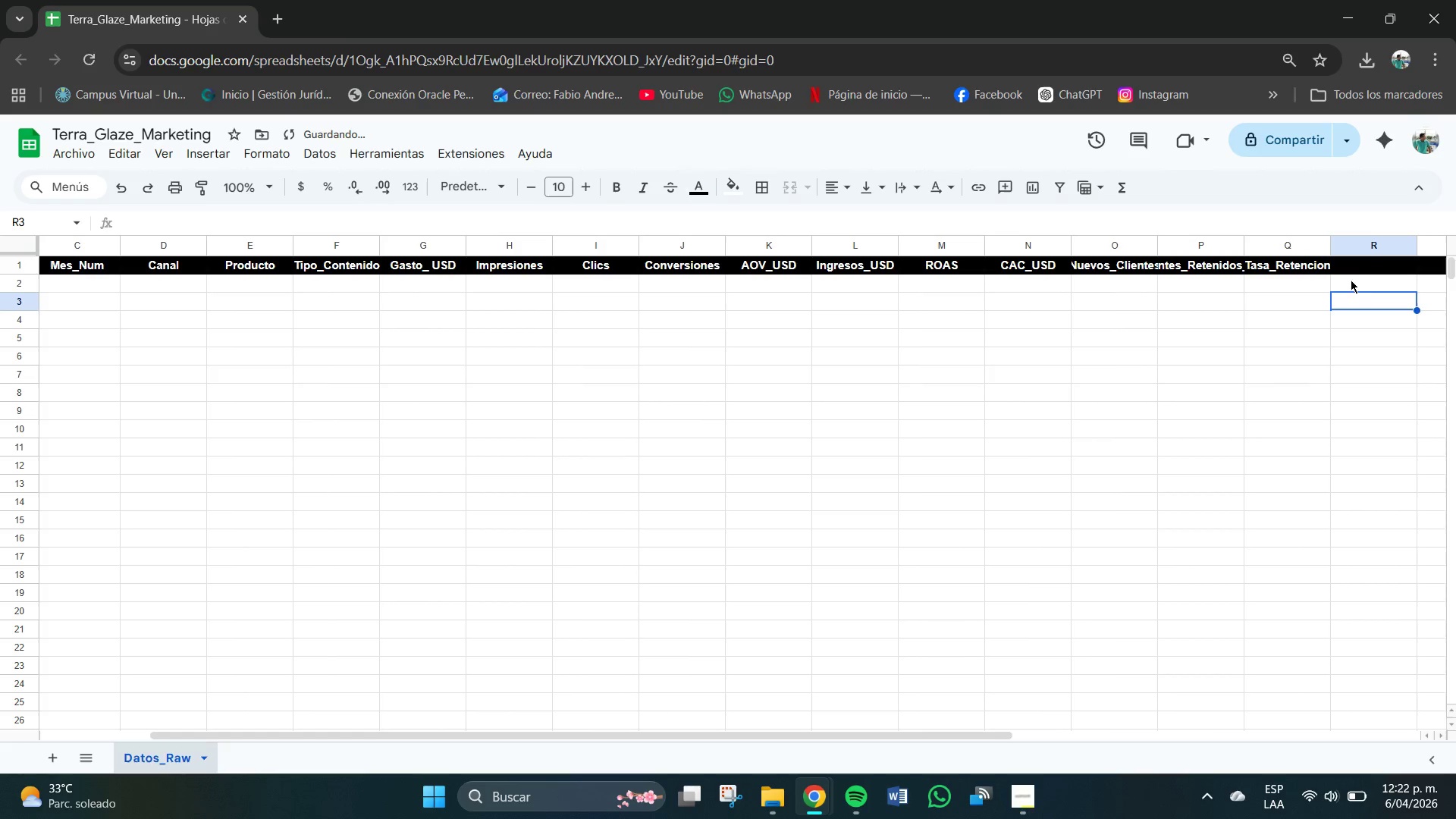 
left_click([1354, 270])
 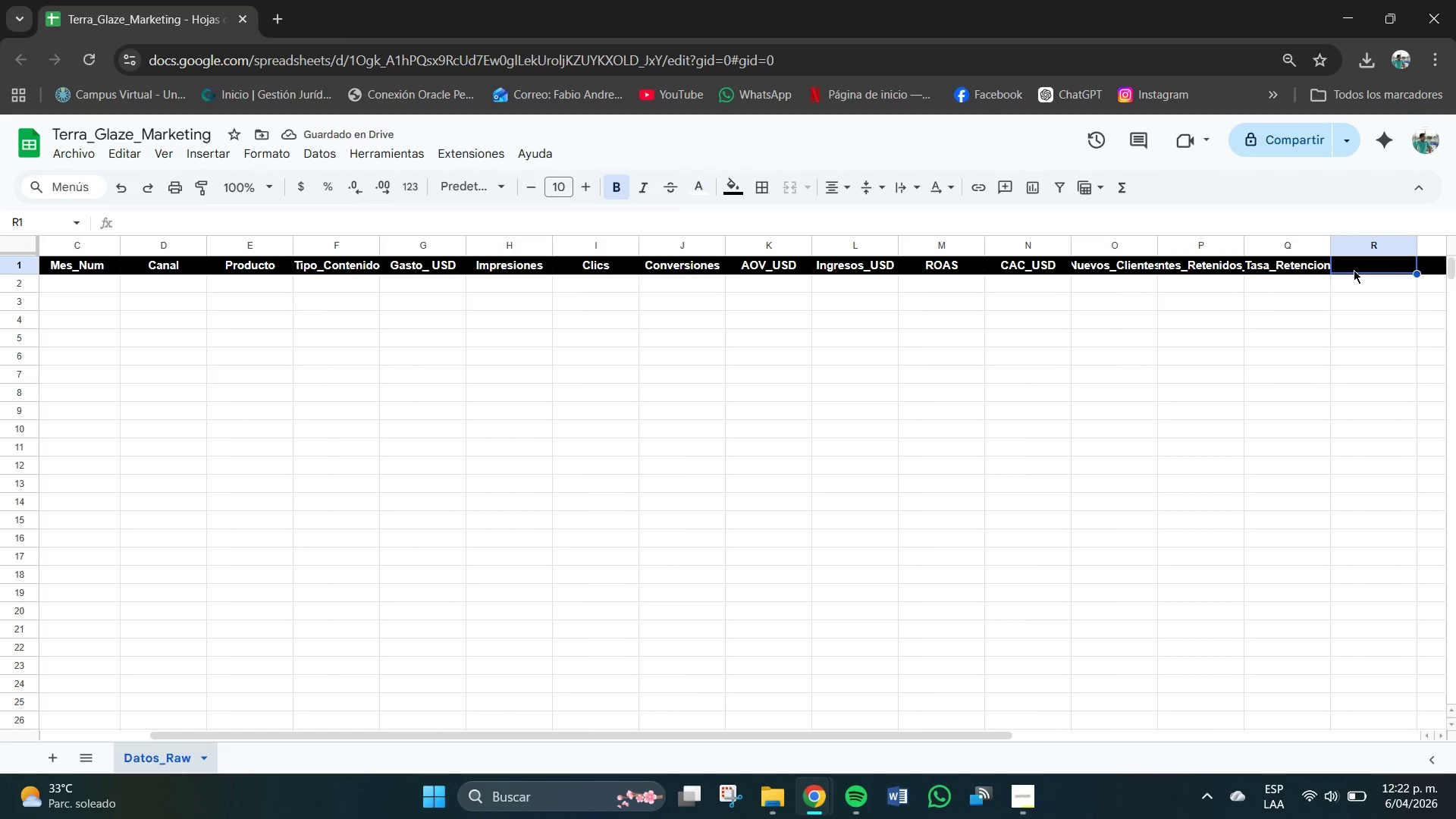 
double_click([1354, 270])
 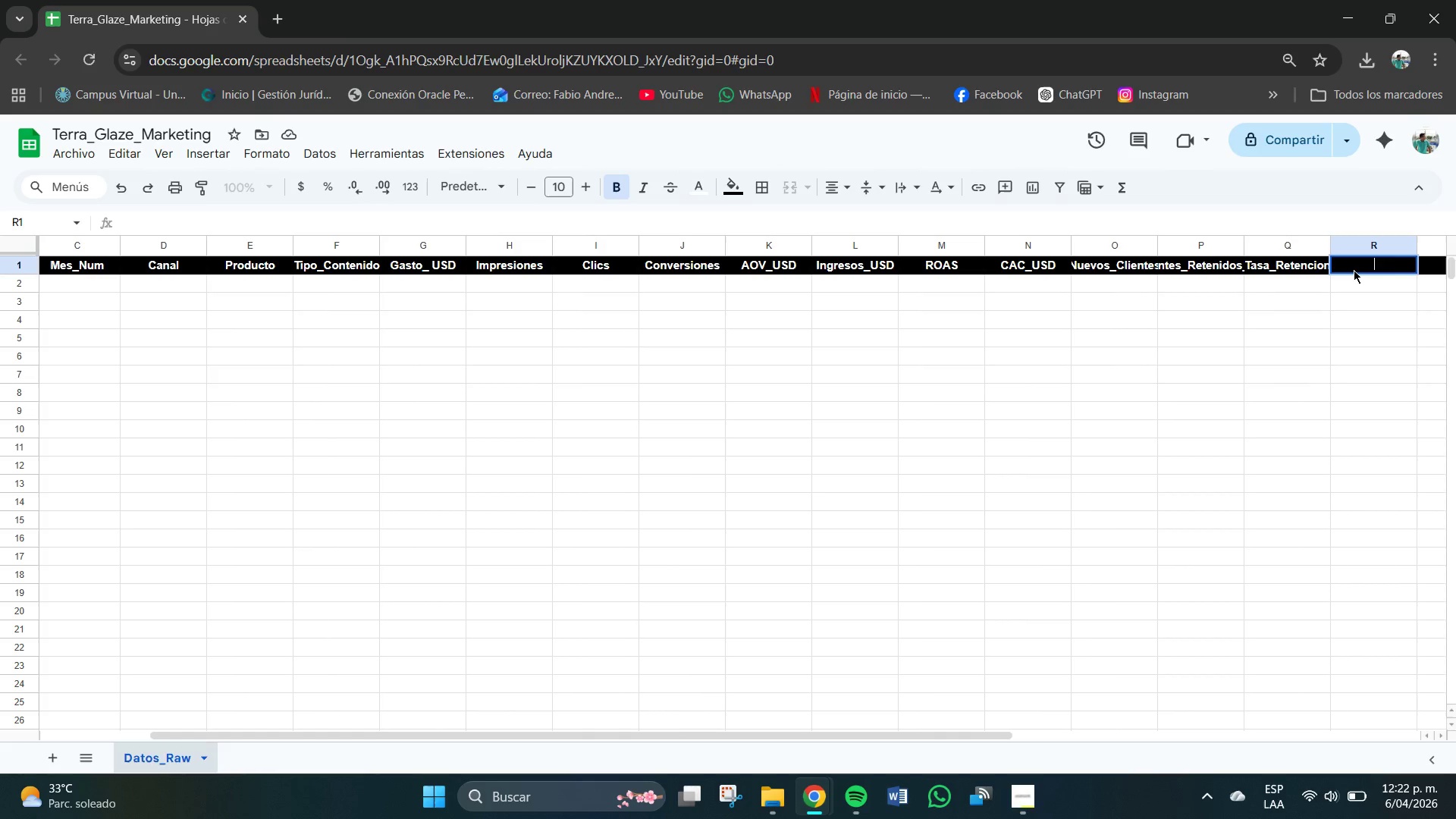 
type(Compras_Repetif)
key(Backspace)
type(fas)
key(Backspace)
key(Backspace)
key(Backspace)
type(das)
 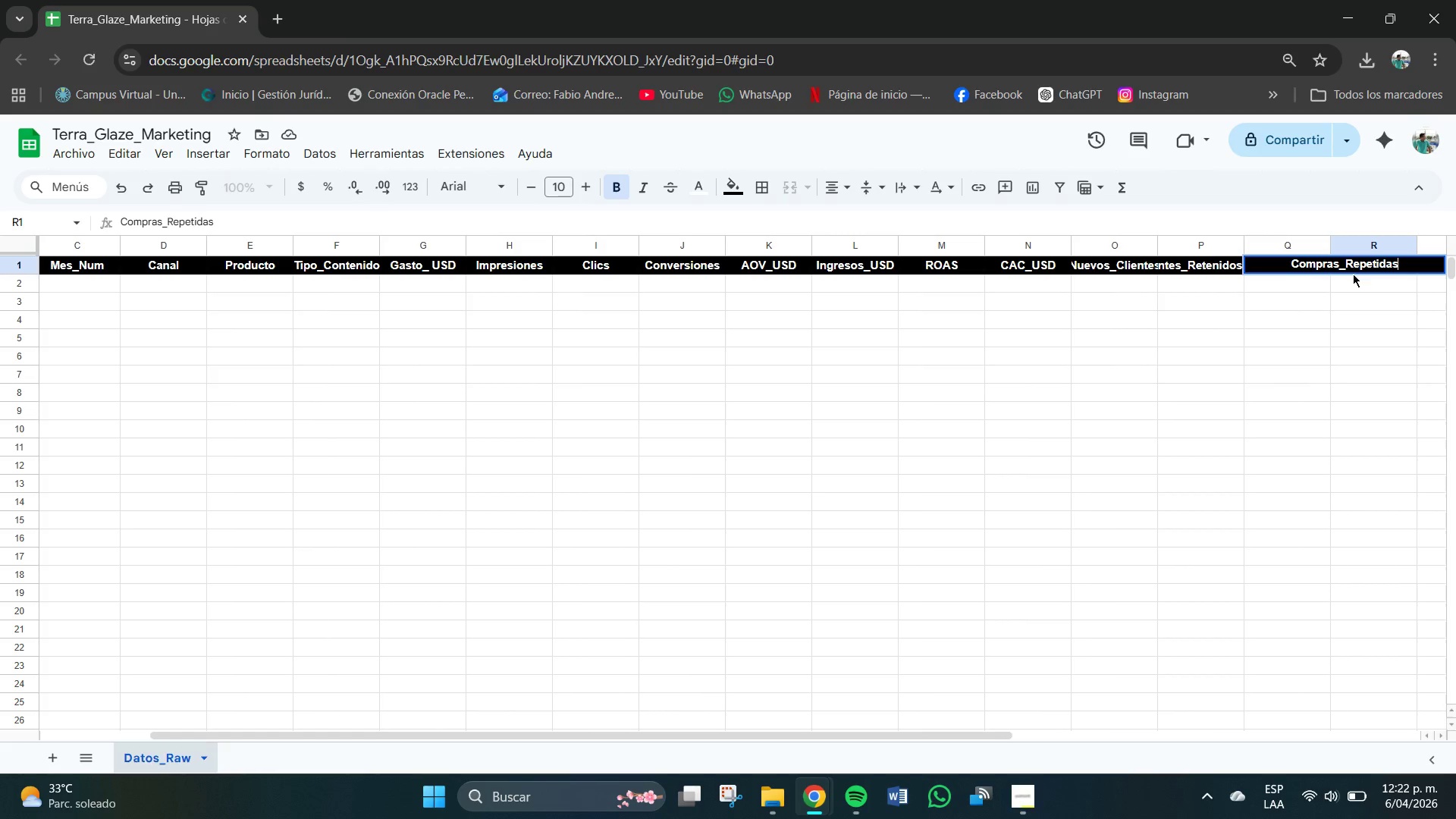 
left_click([1353, 280])
 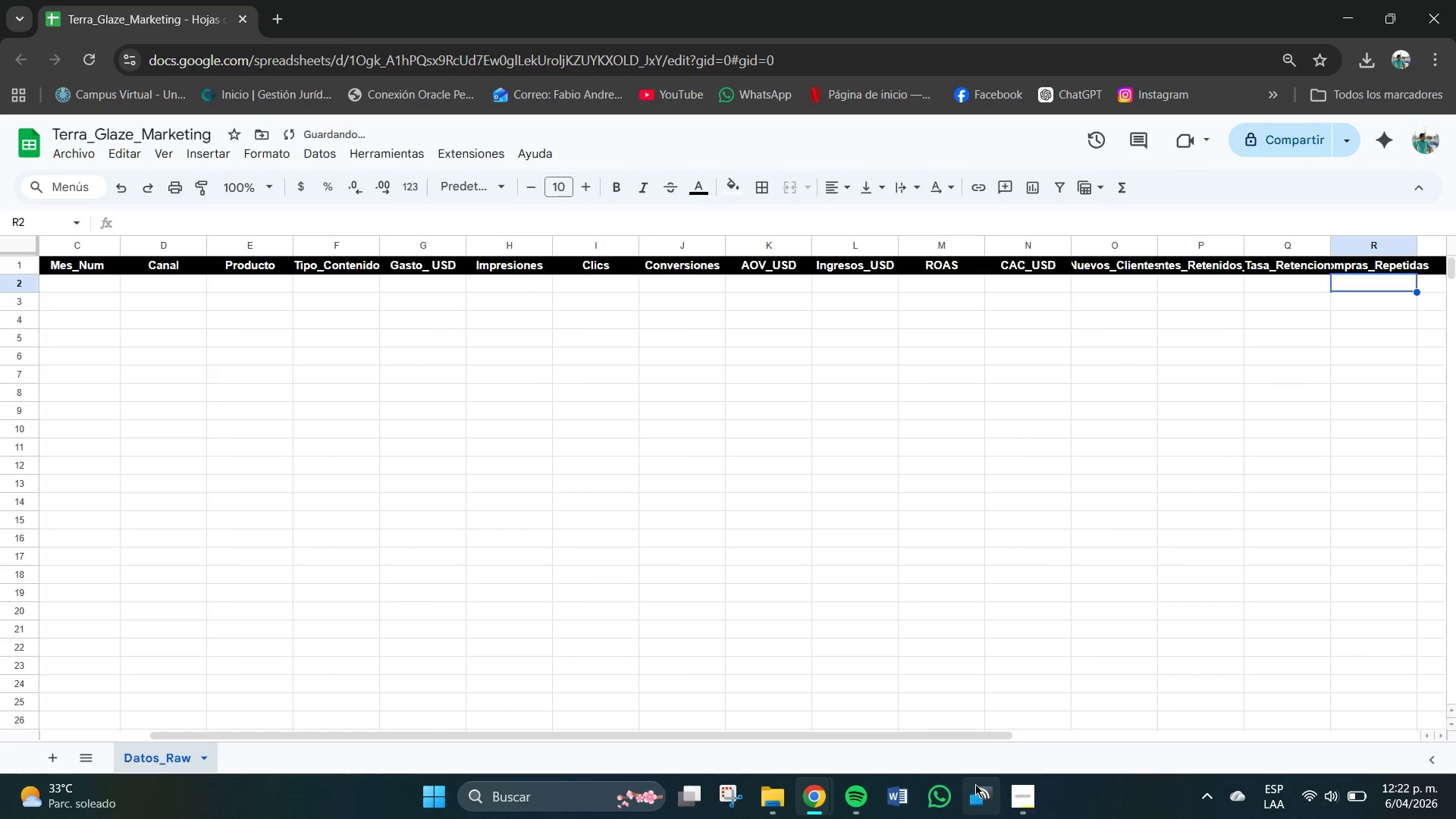 
left_click_drag(start_coordinate=[967, 738], to_coordinate=[1219, 710])
 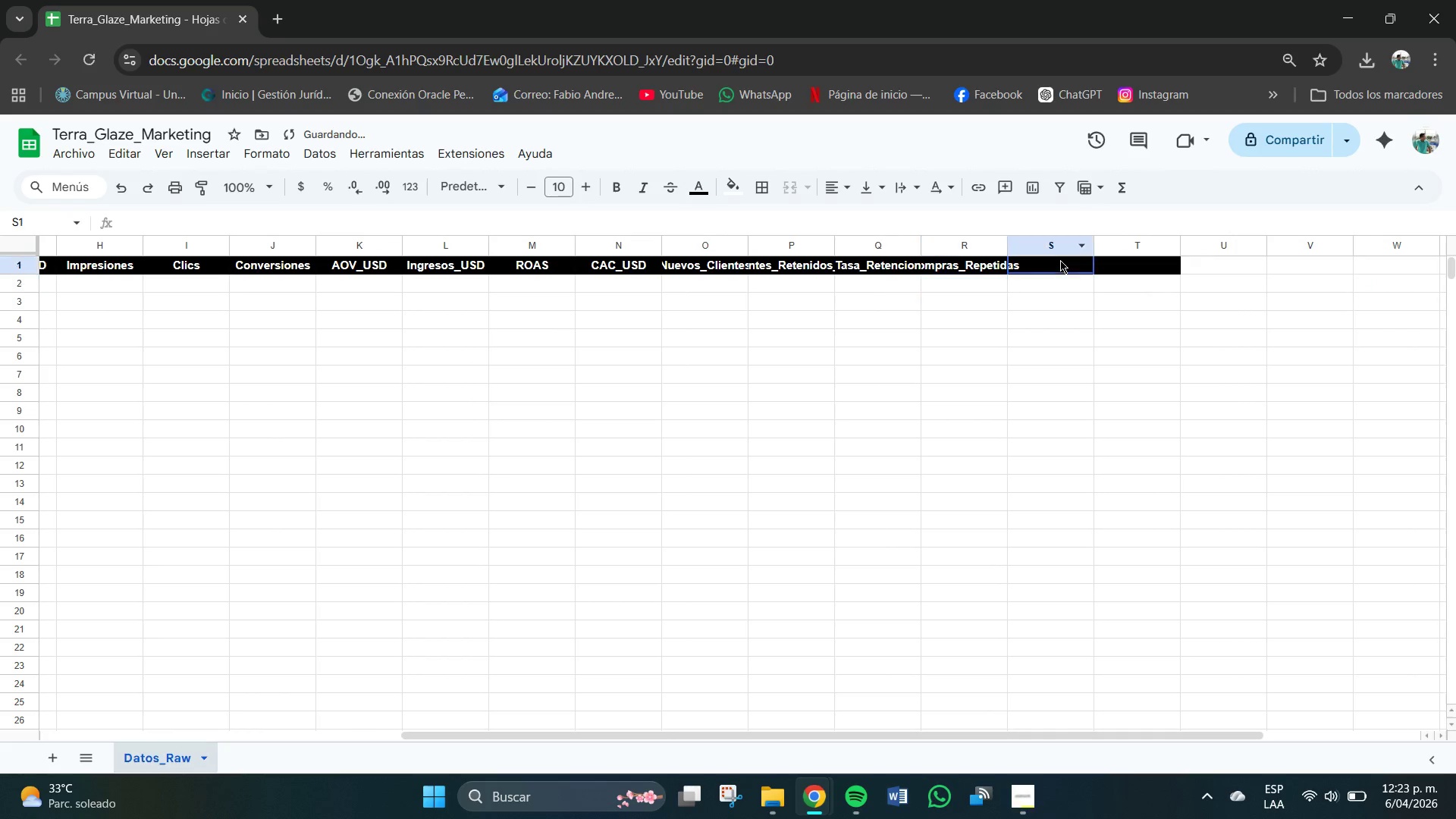 
triple_click([1060, 262])
 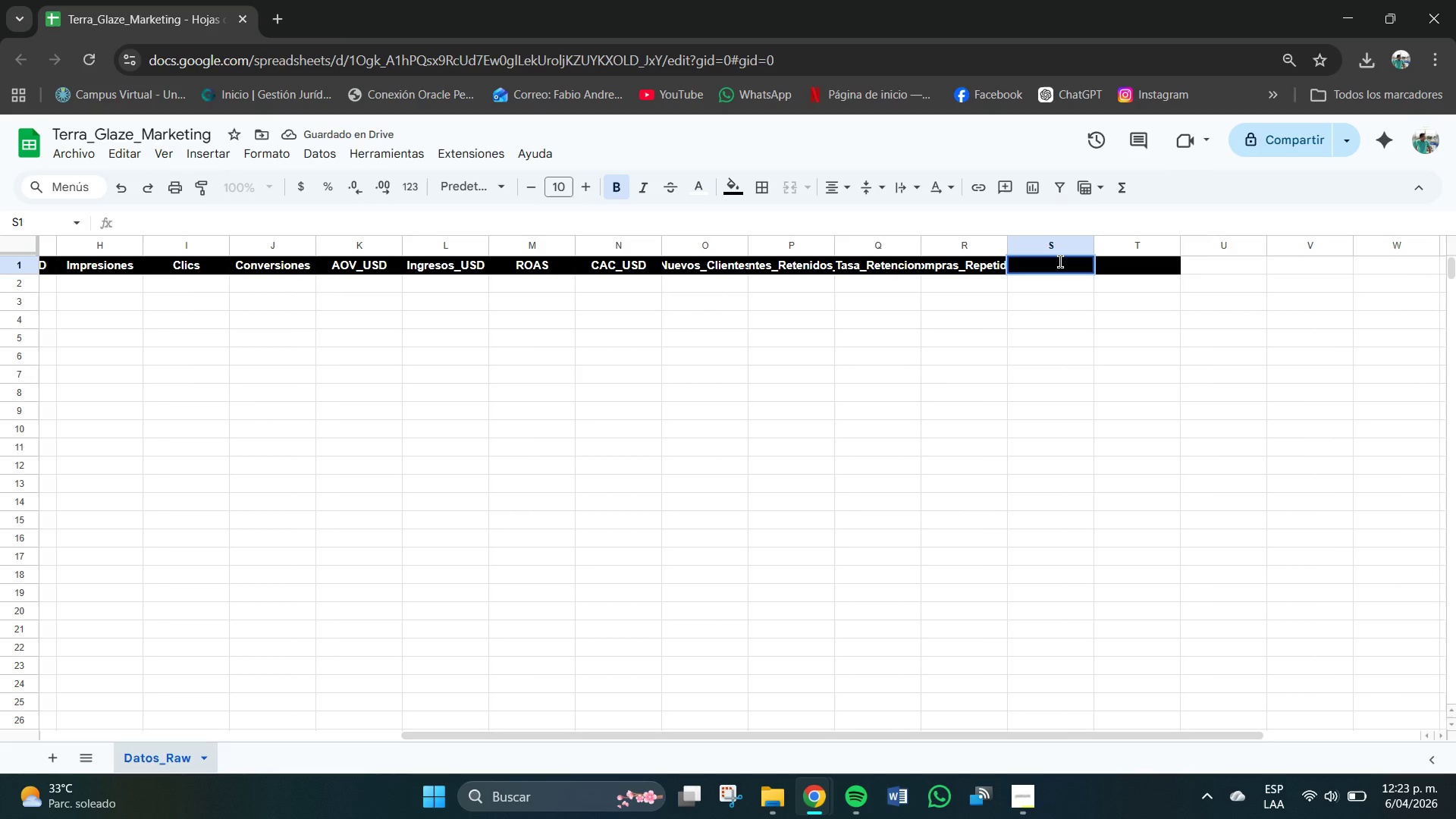 
type(Cliente)
 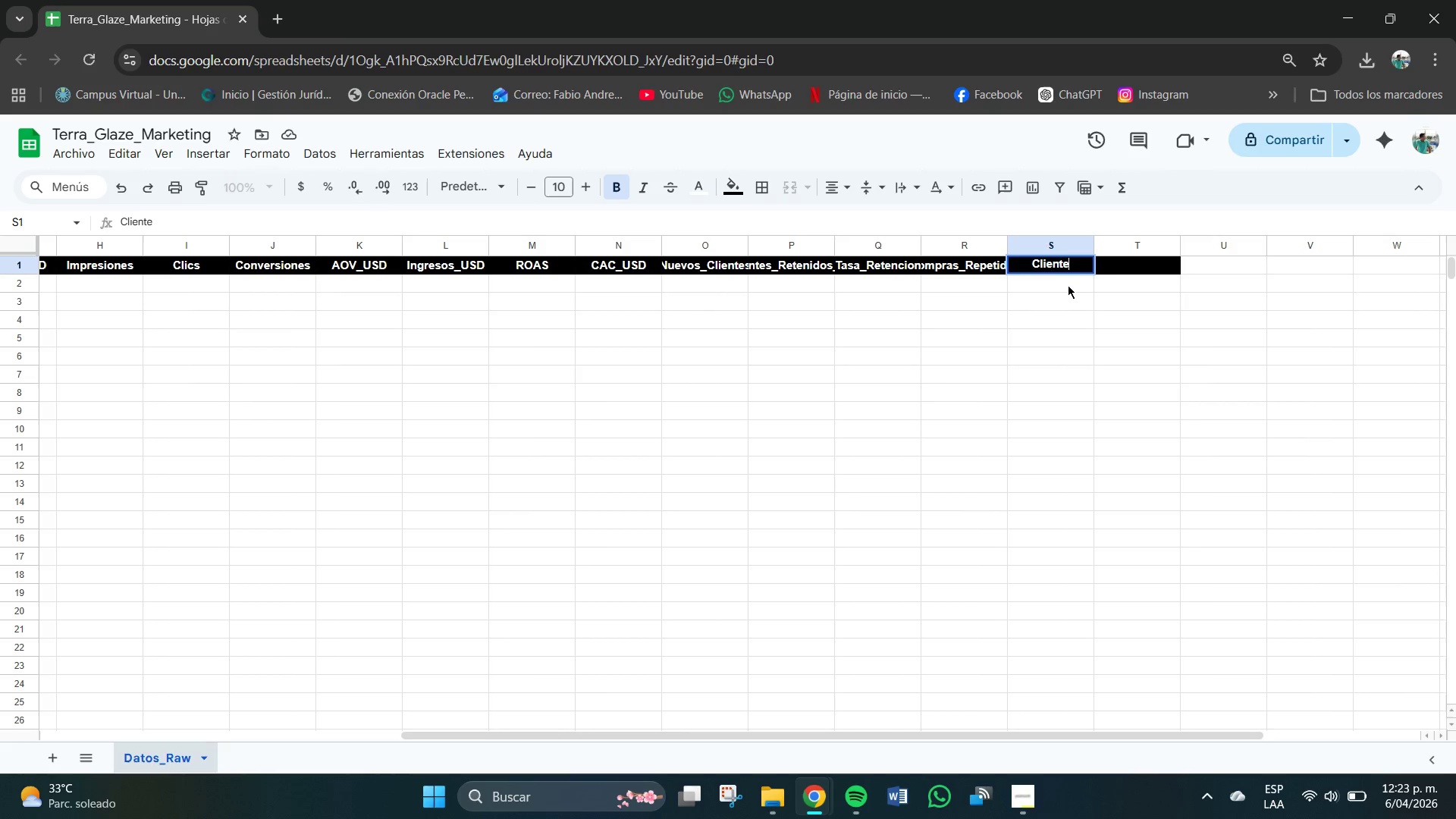 
type(_Alto_Valor )
 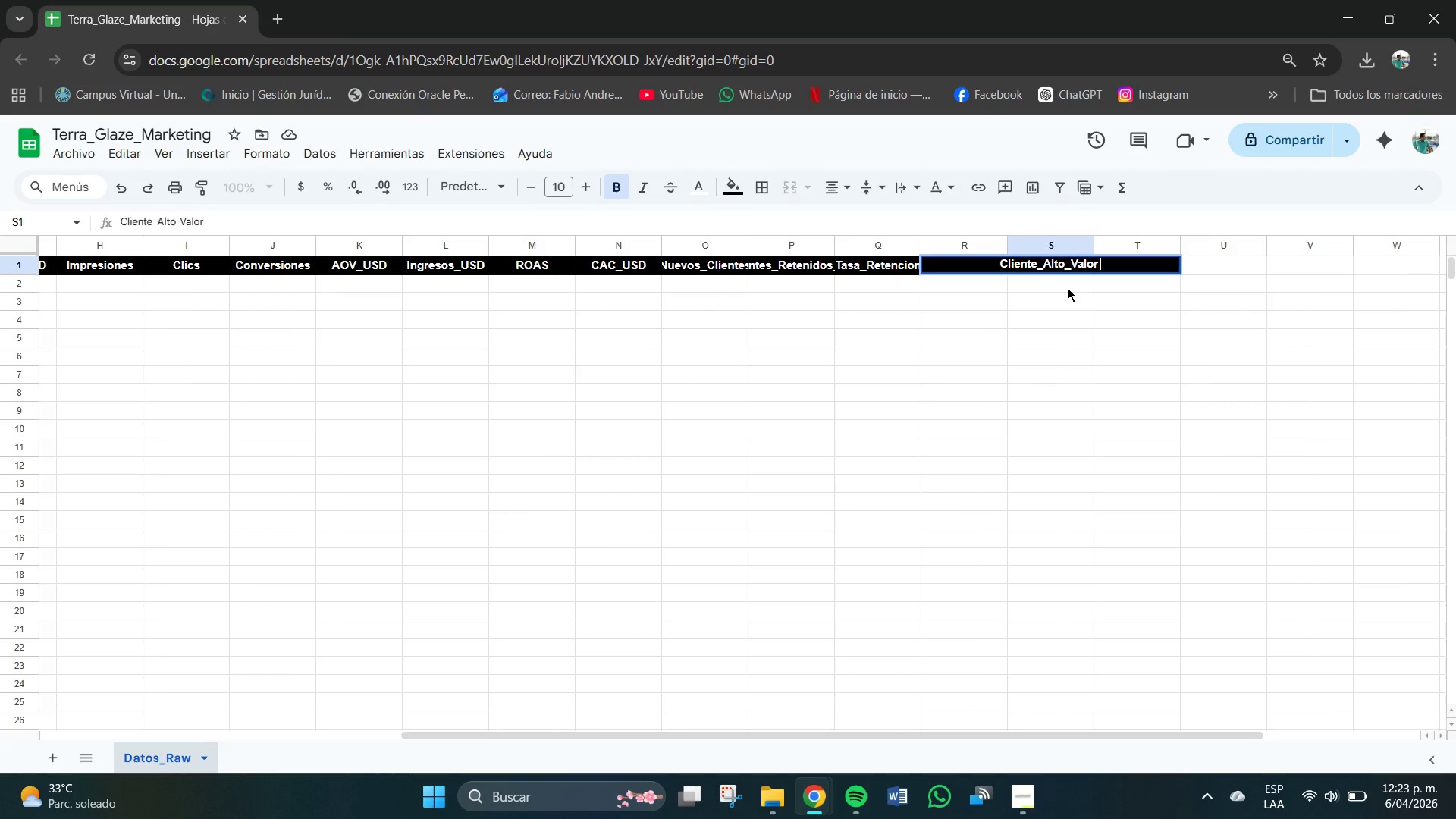 
left_click([1072, 288])
 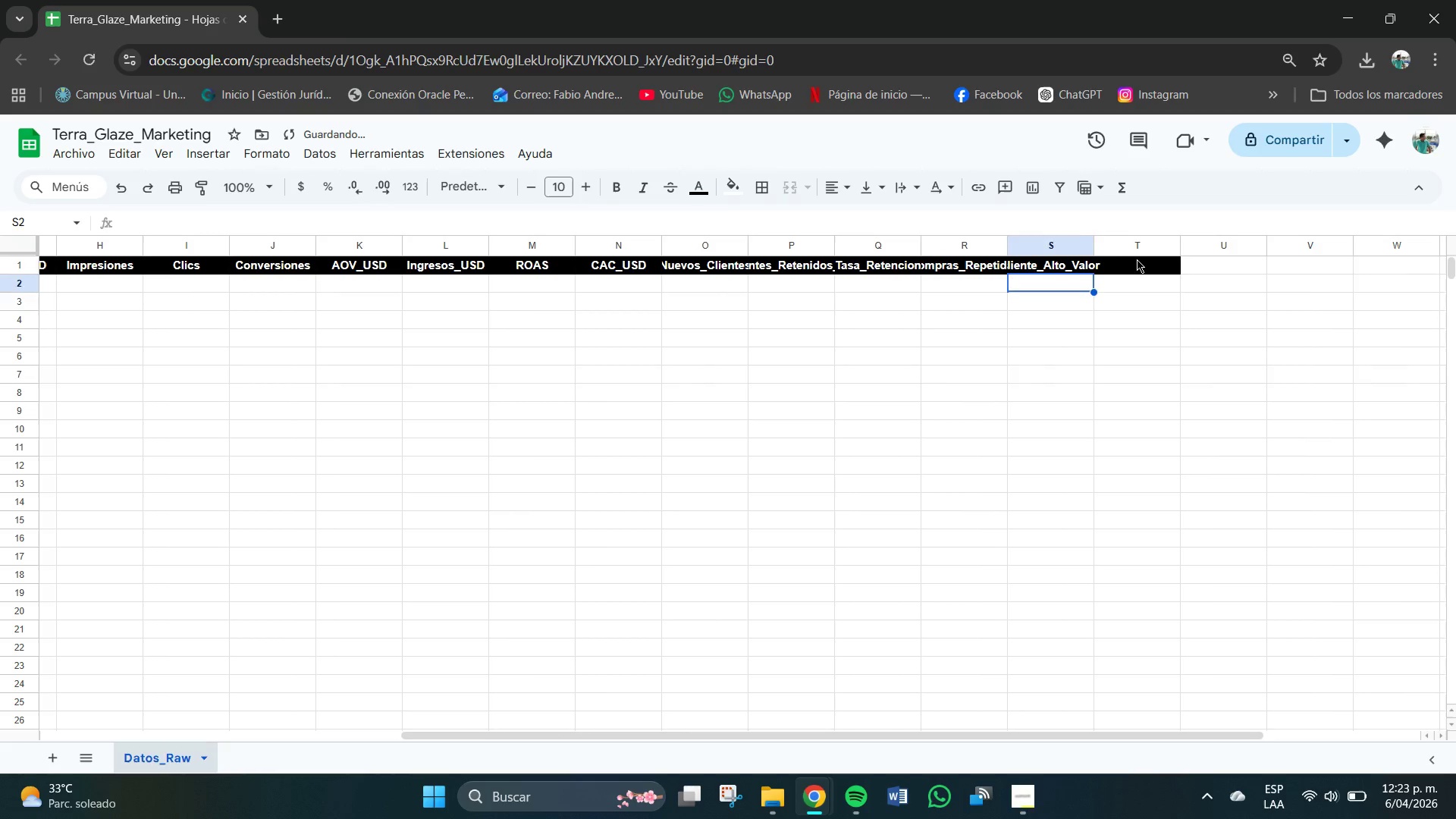 
double_click([1139, 259])
 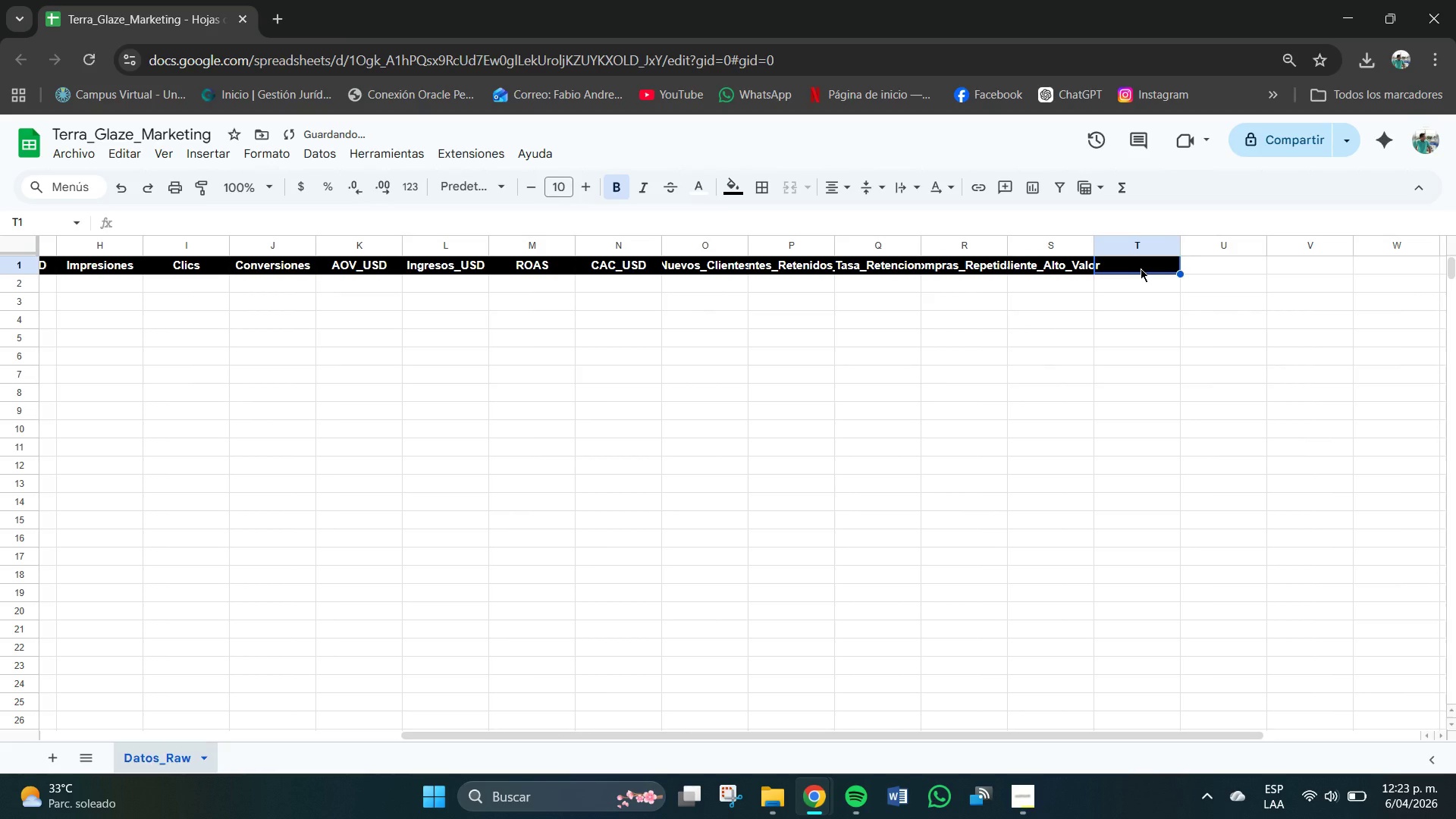 
left_click([1141, 268])
 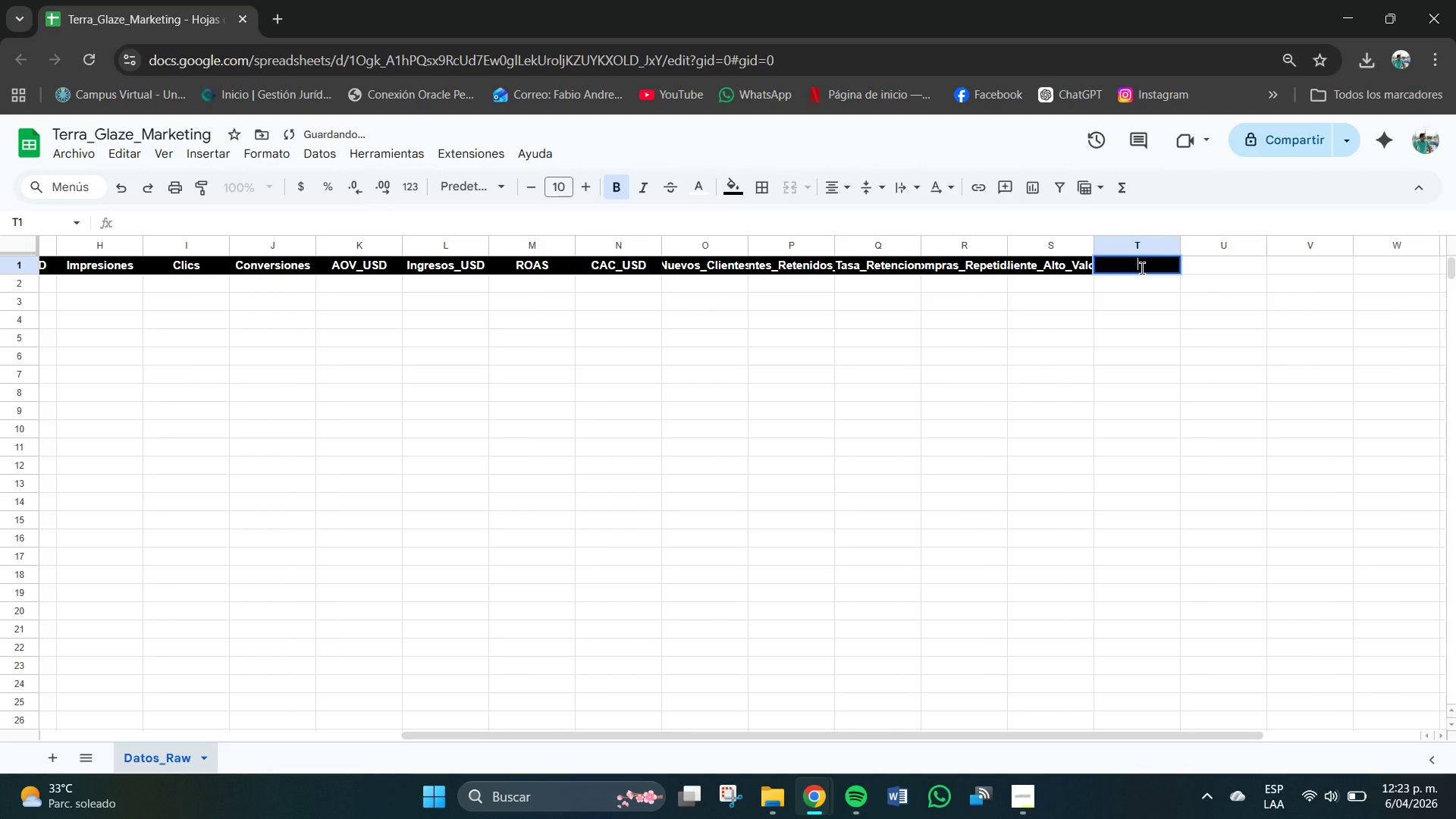 
type(Camap)
 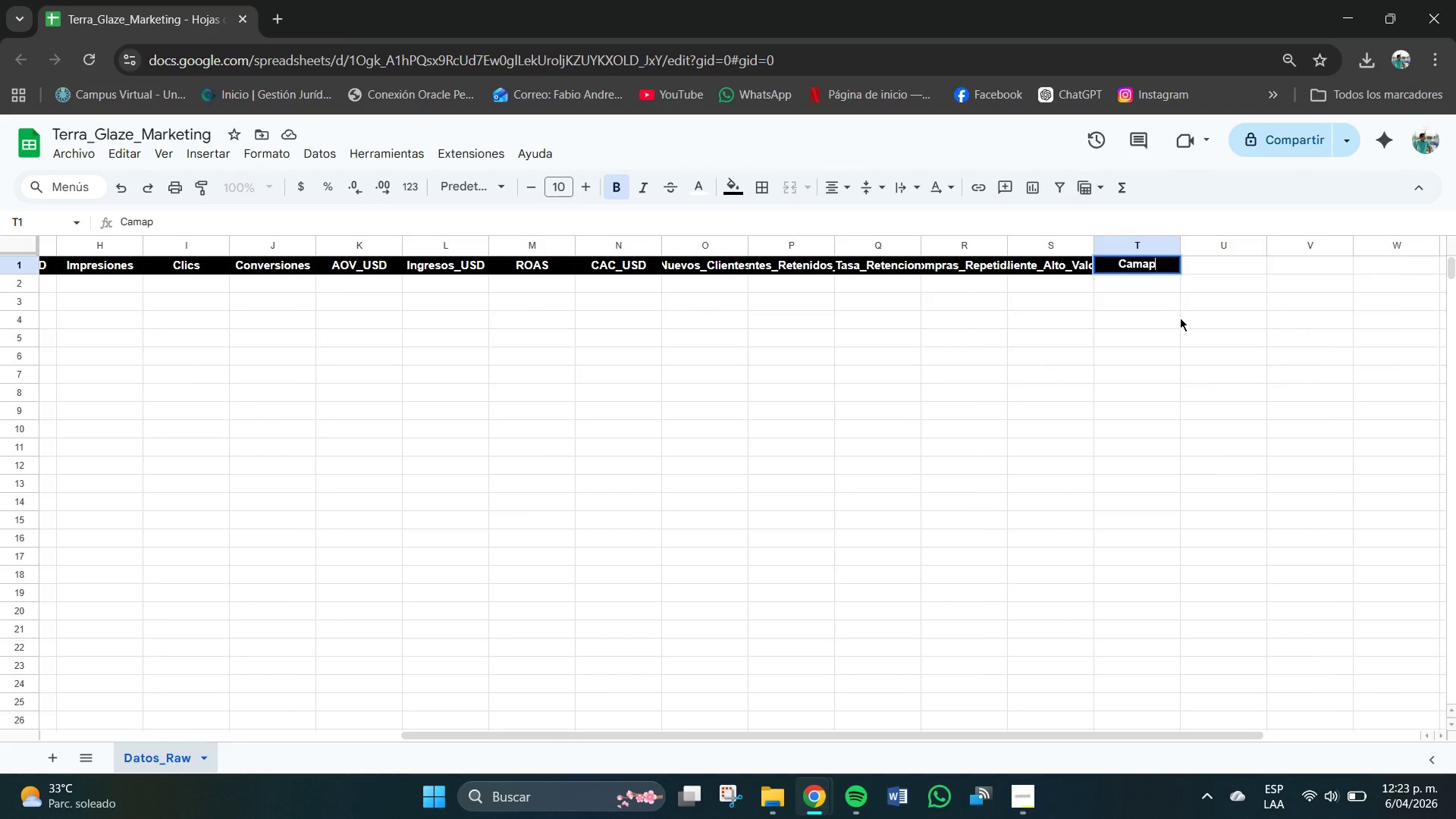 
key(Backspace)
key(Backspace)
key(Backspace)
type(mpana_ID)
 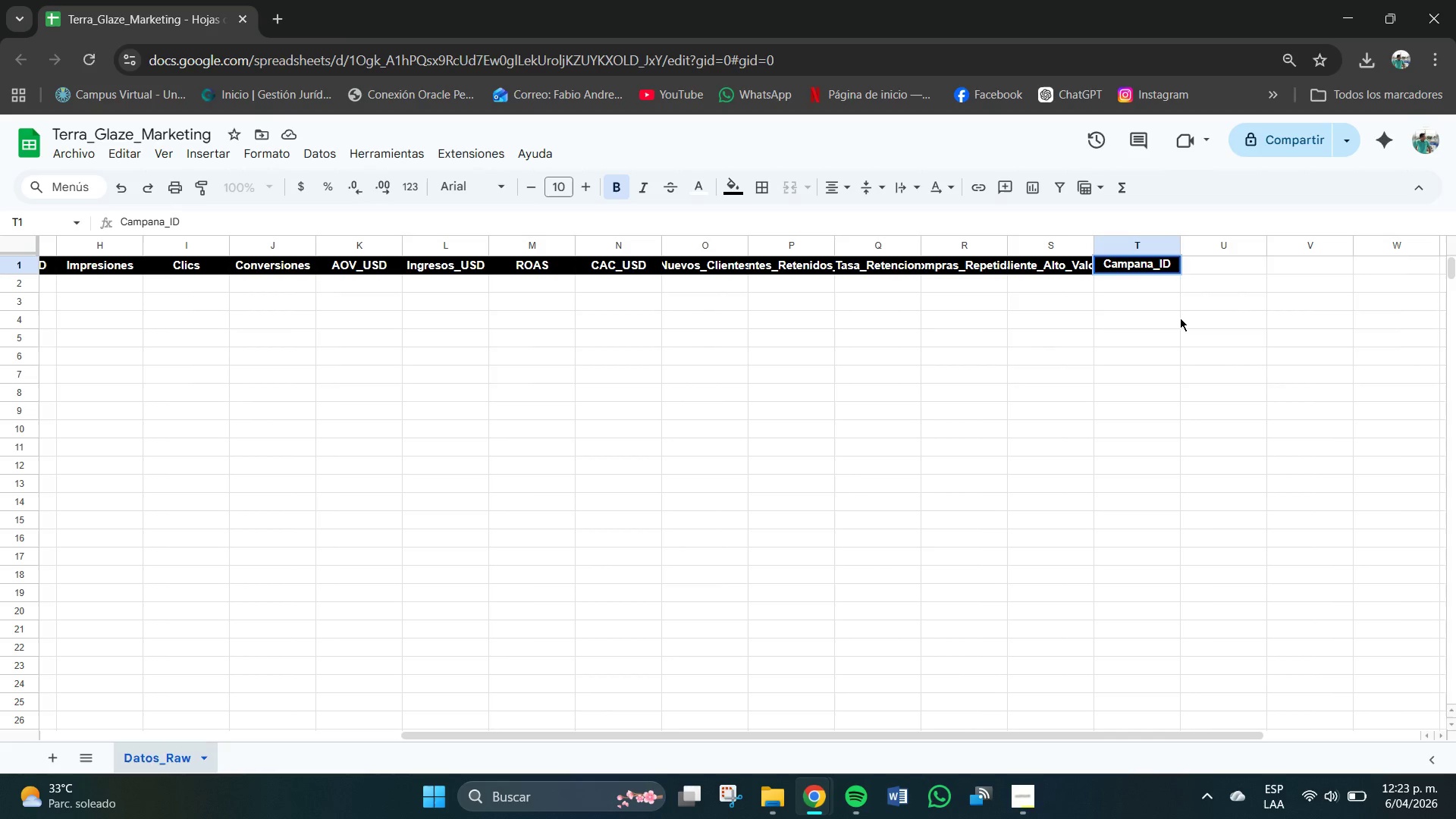 
left_click([1006, 346])
 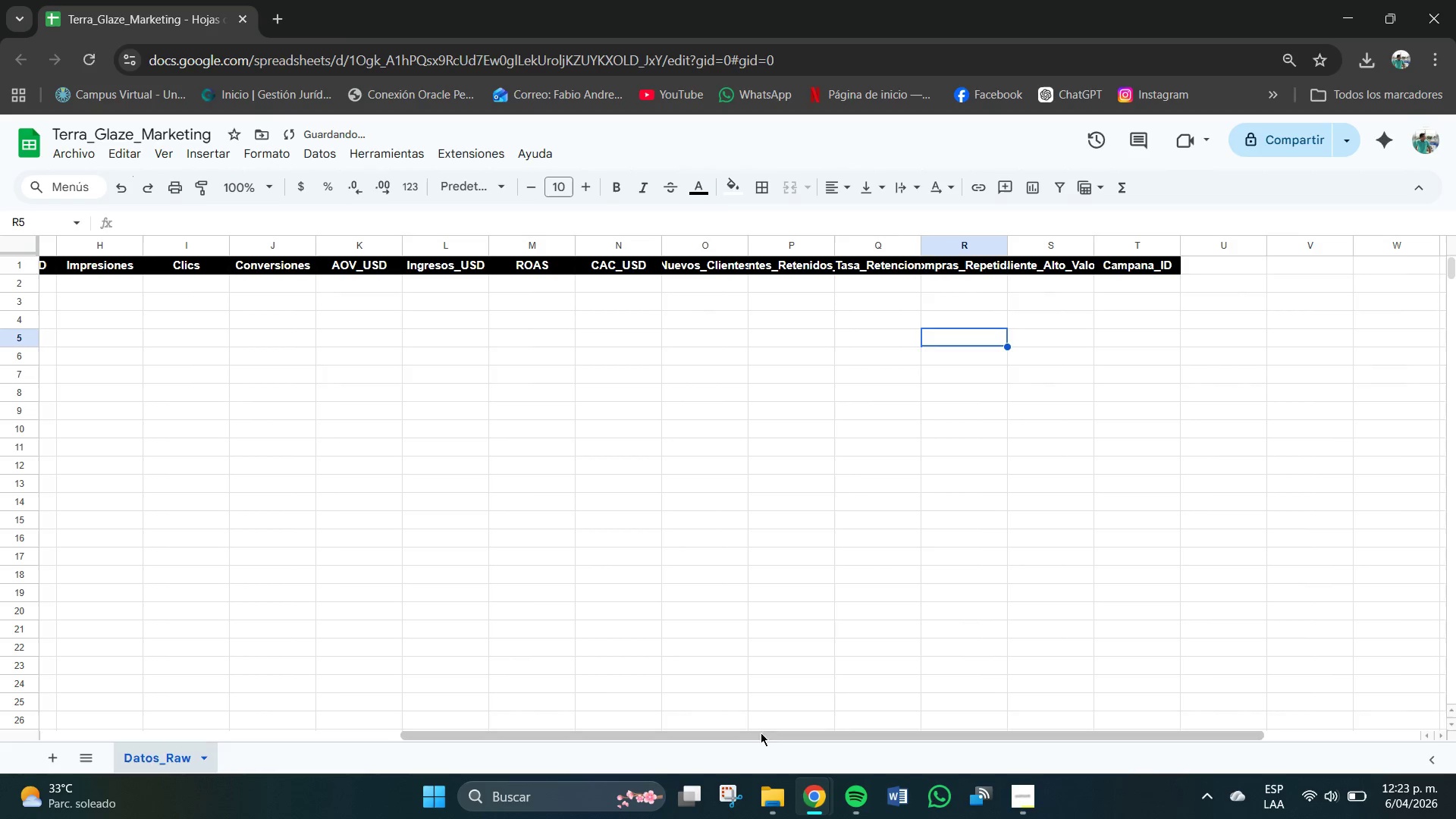 
left_click_drag(start_coordinate=[765, 729], to_coordinate=[971, 735])
 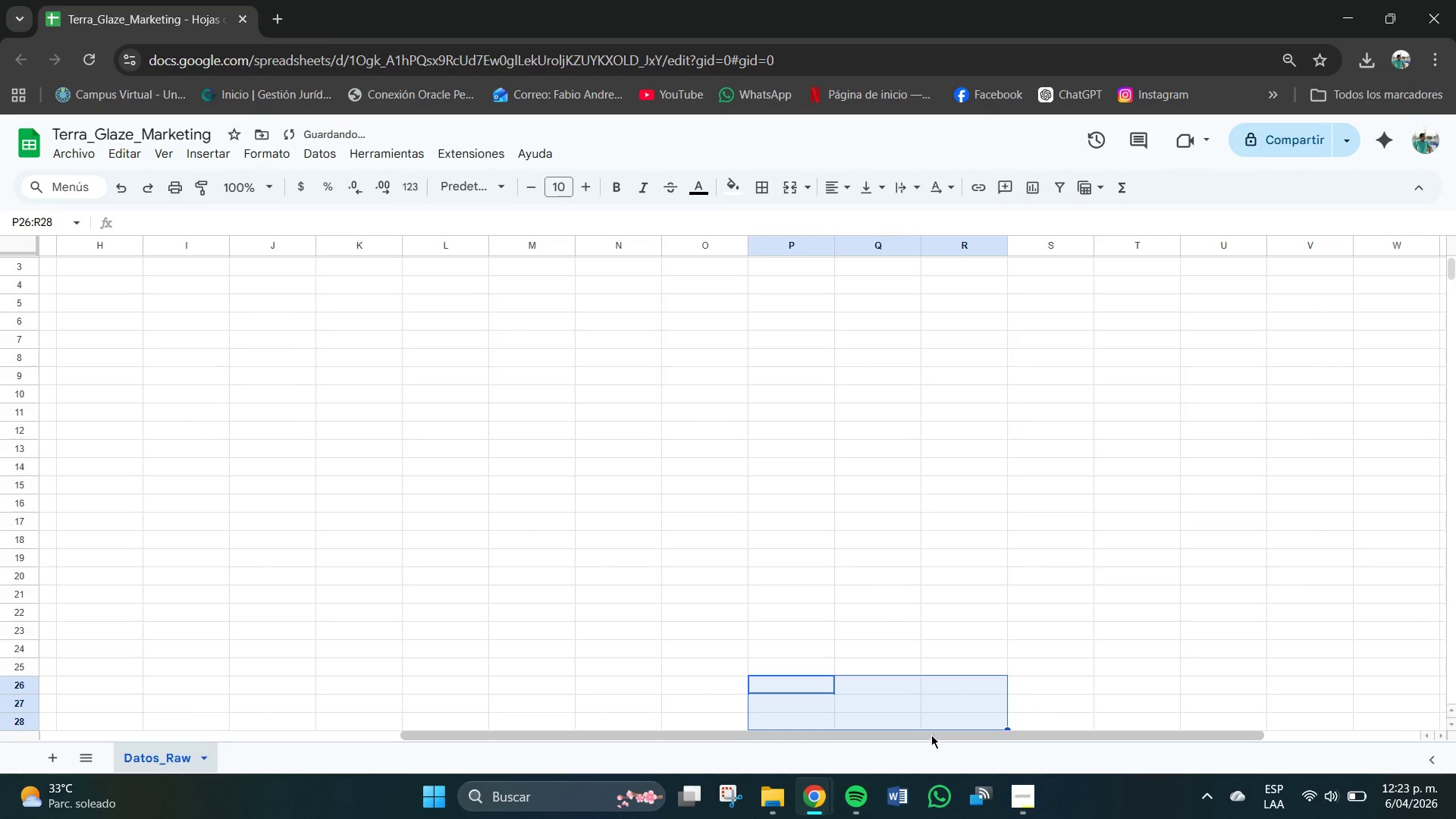 
left_click([974, 551])
 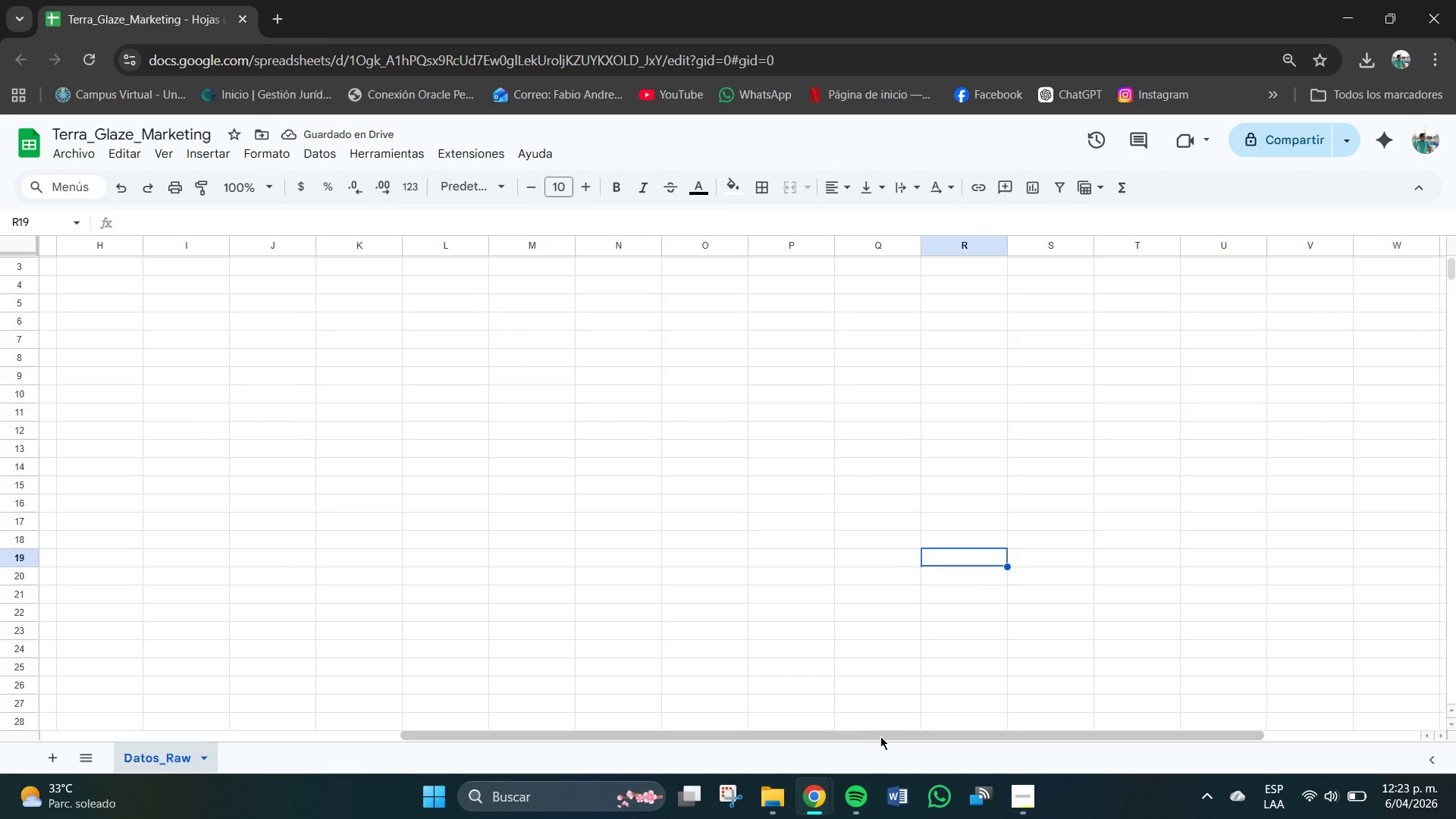 
left_click_drag(start_coordinate=[884, 736], to_coordinate=[1412, 684])
 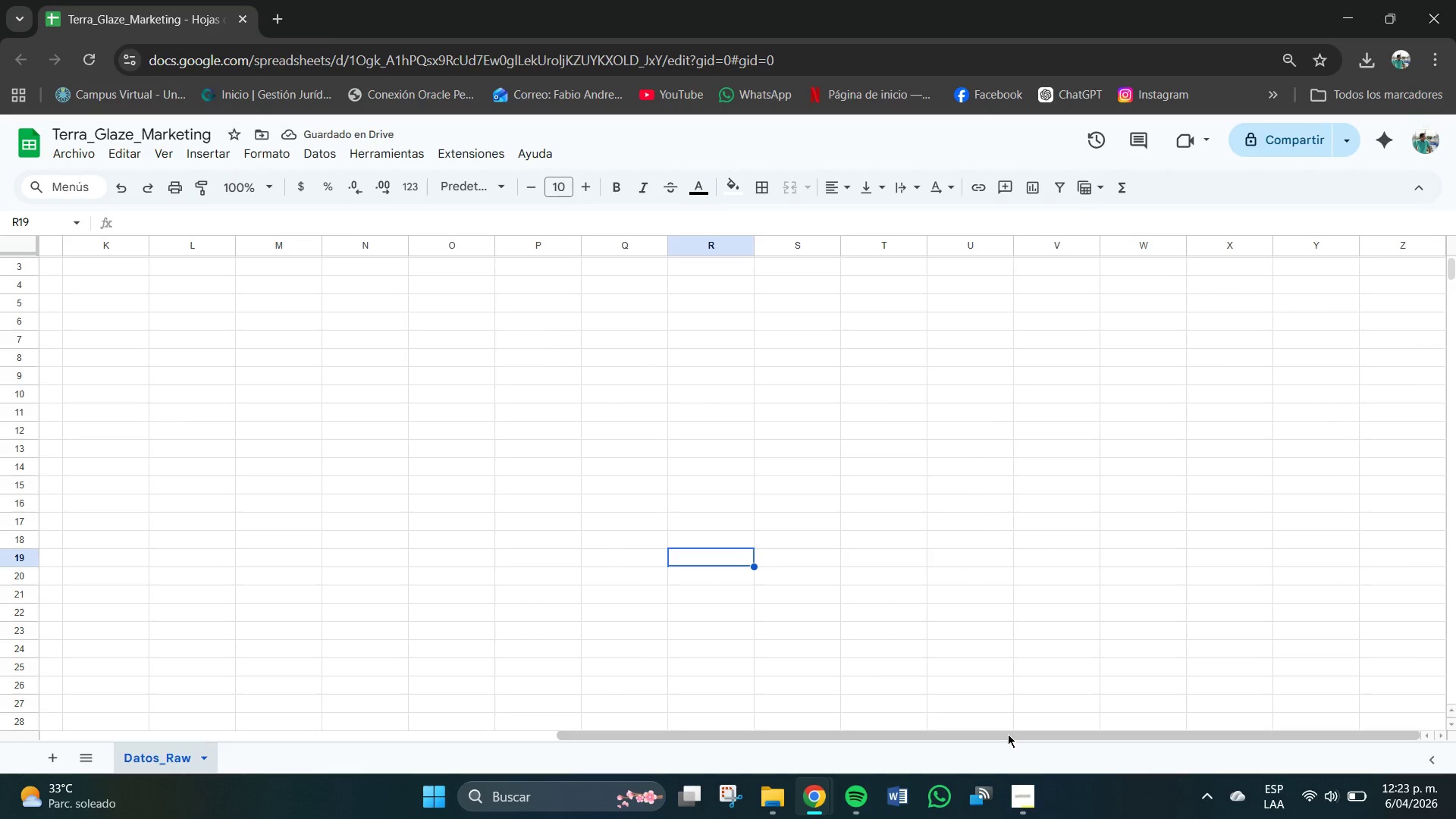 
left_click_drag(start_coordinate=[1008, 734], to_coordinate=[296, 742])
 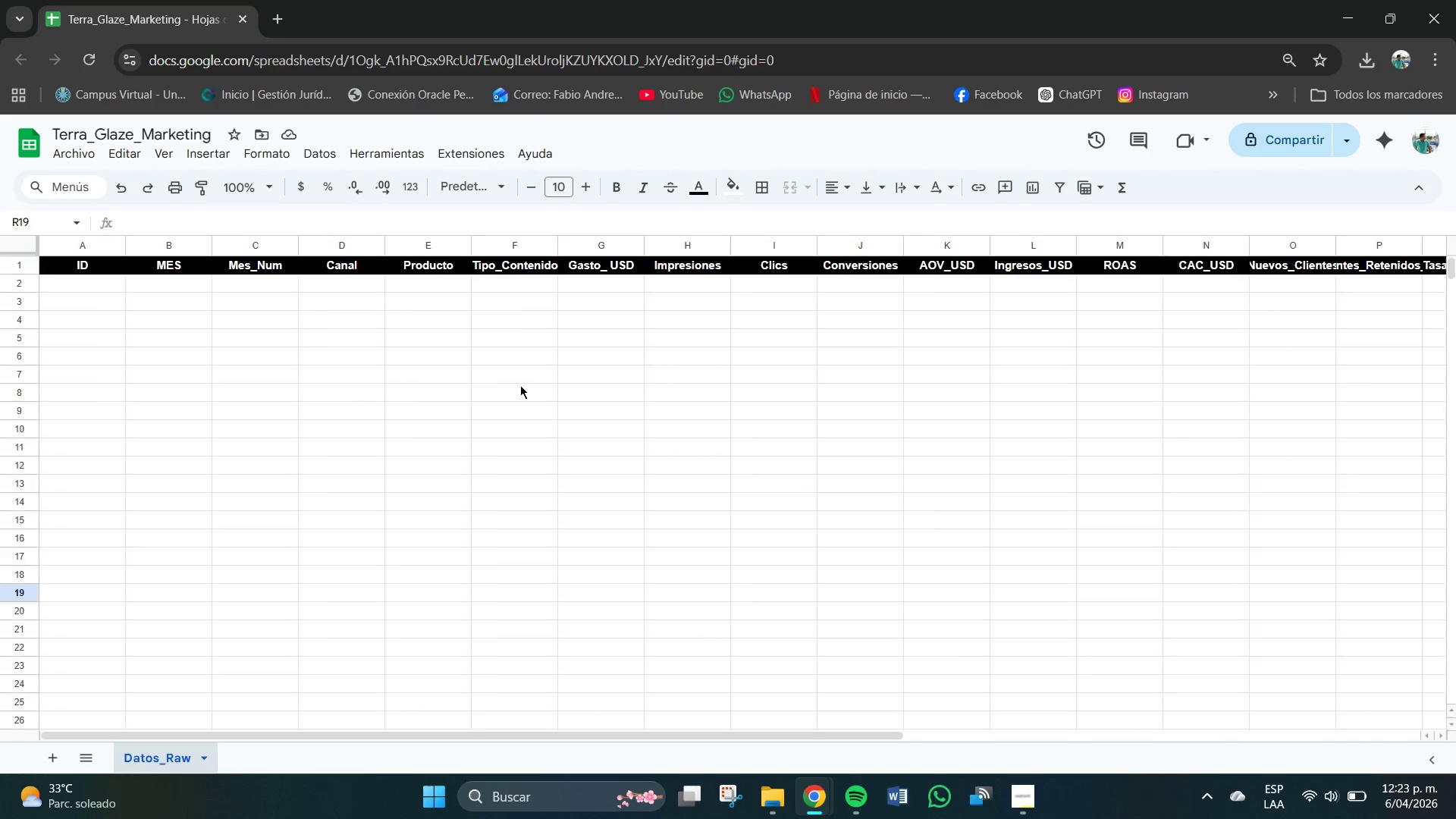 
scroll: coordinate [520, 385], scroll_direction: up, amount: 7.0
 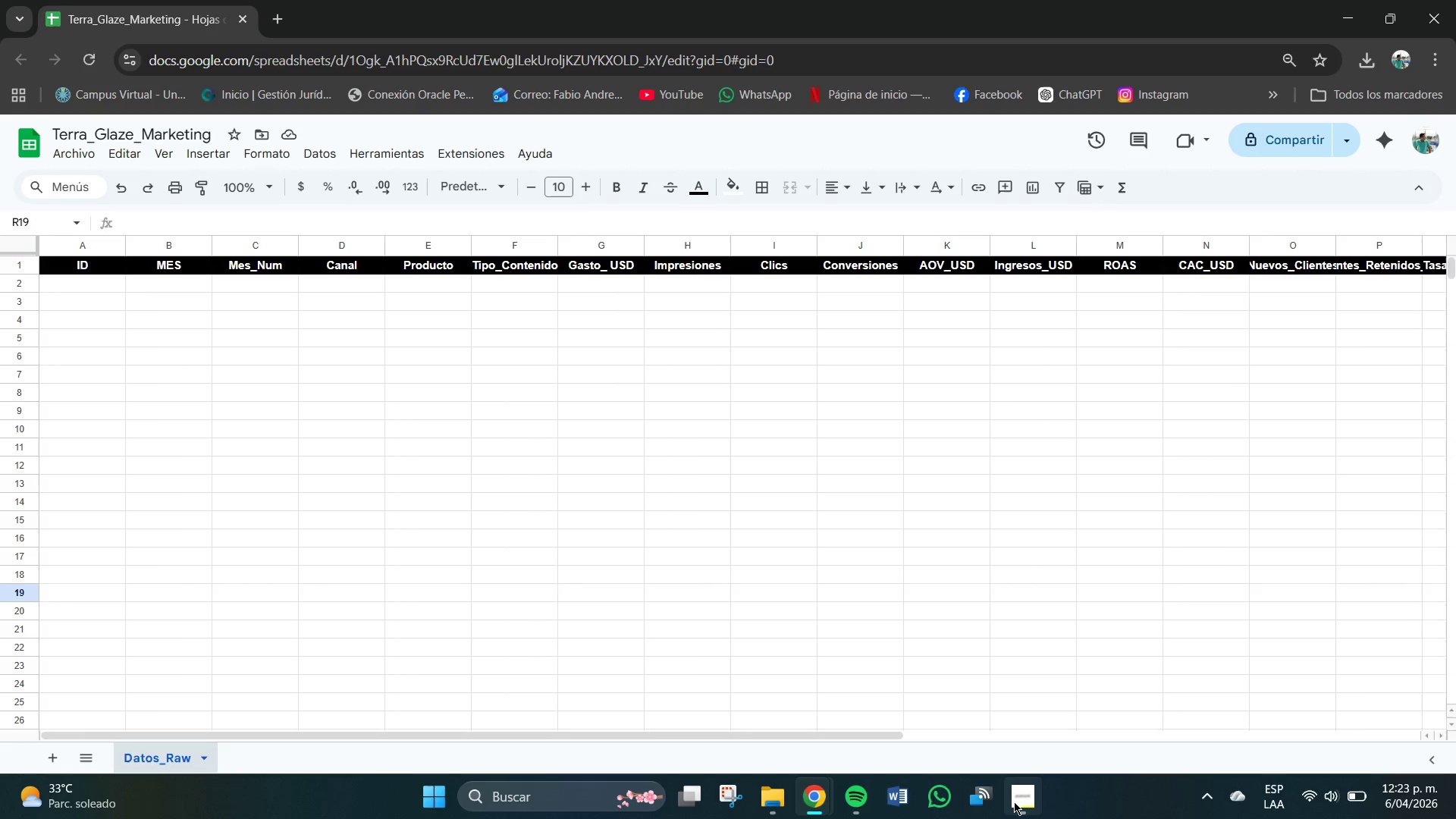 
left_click([1013, 802])